 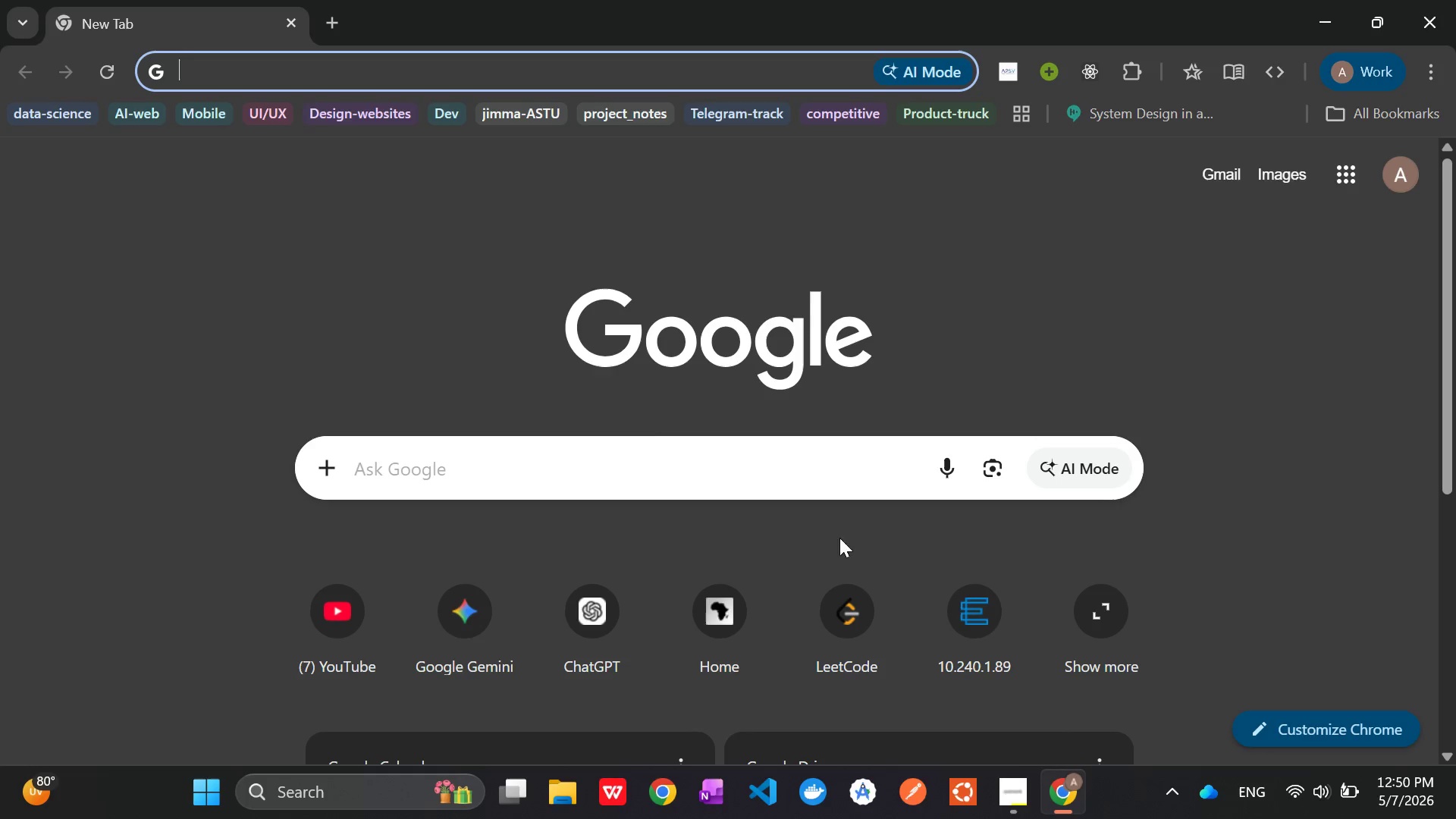 
type(air)
 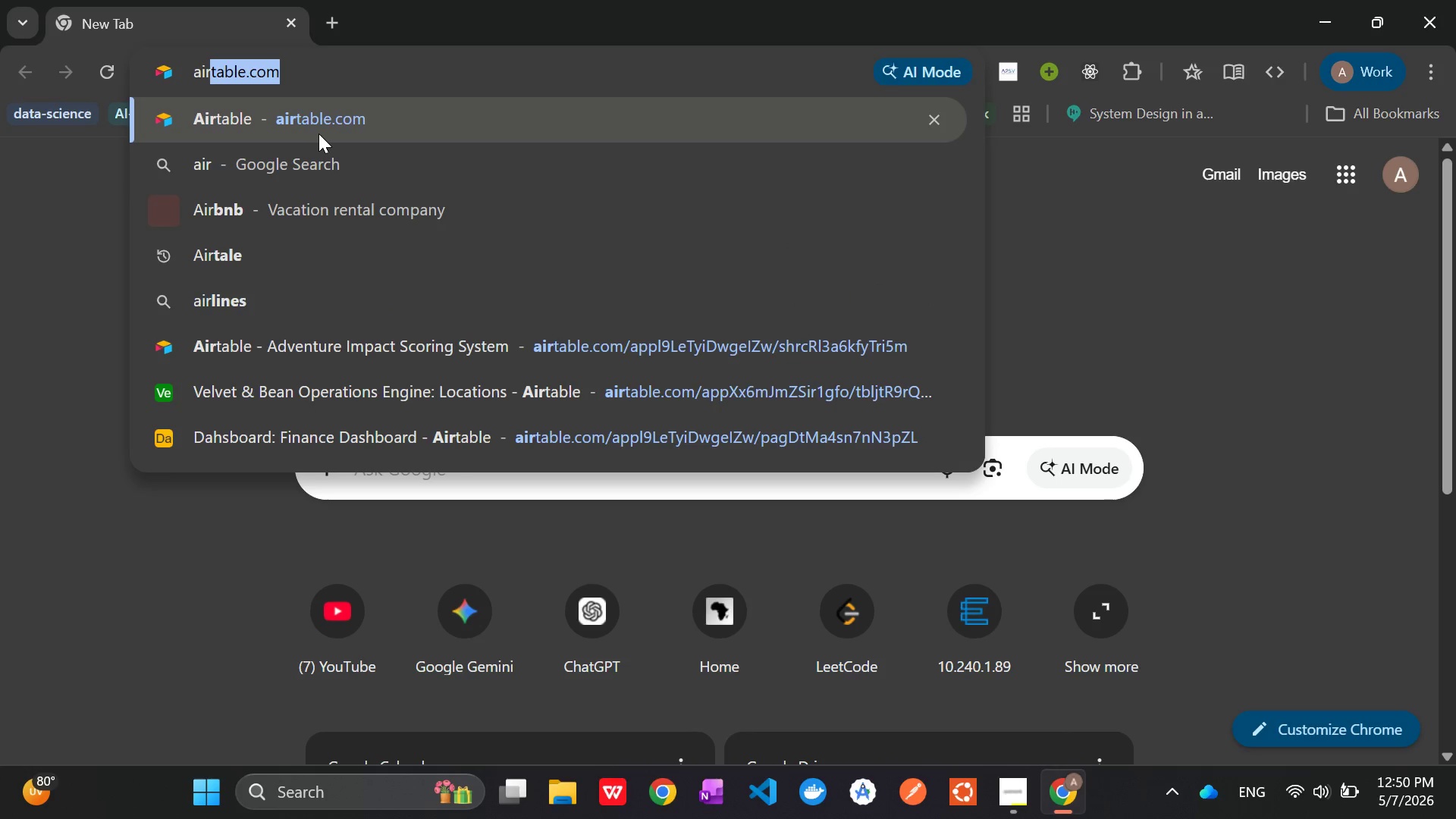 
left_click([318, 133])
 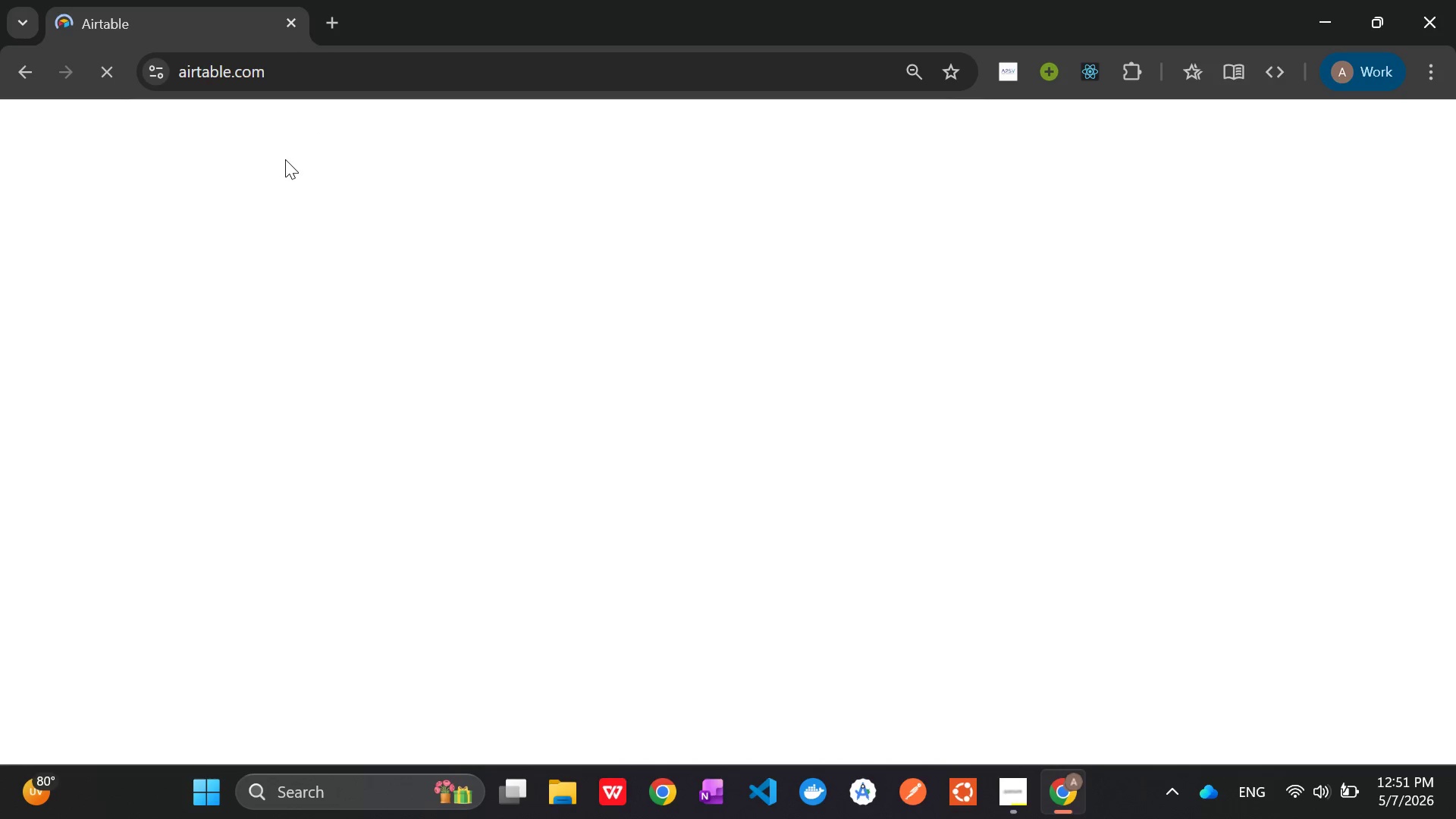 
wait(12.86)
 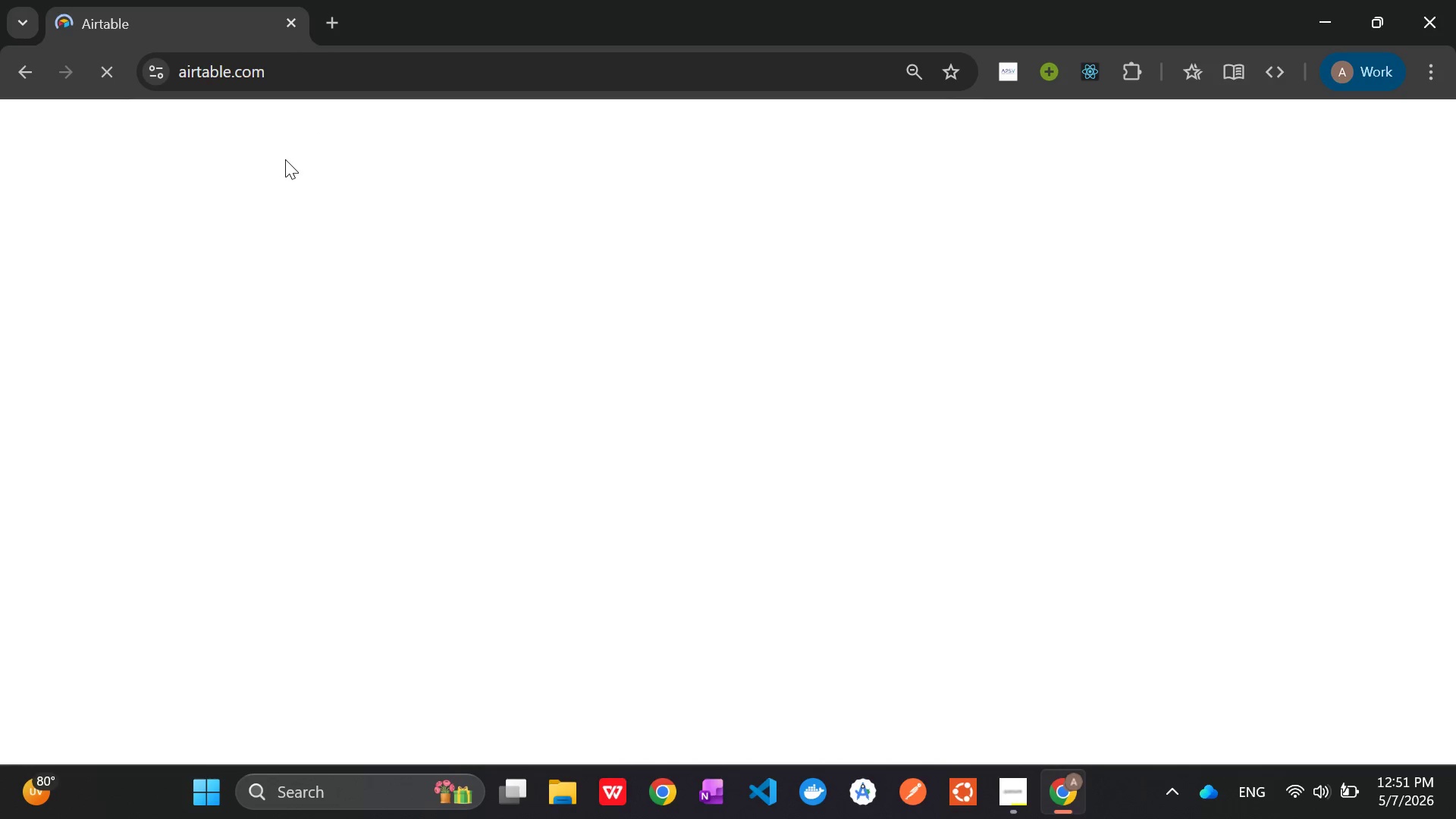 
mouse_move([545, 347])
 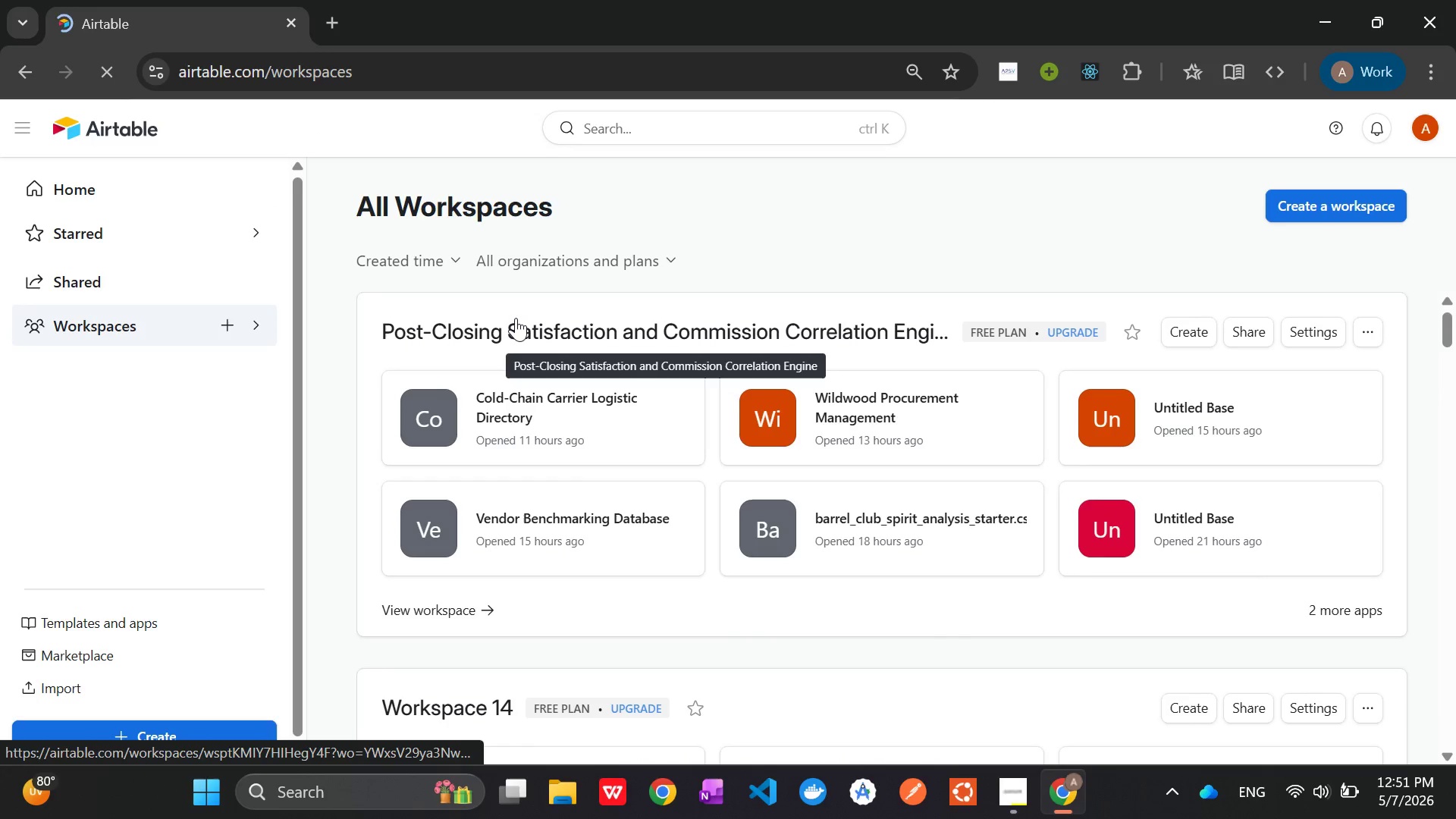 
left_click([516, 318])
 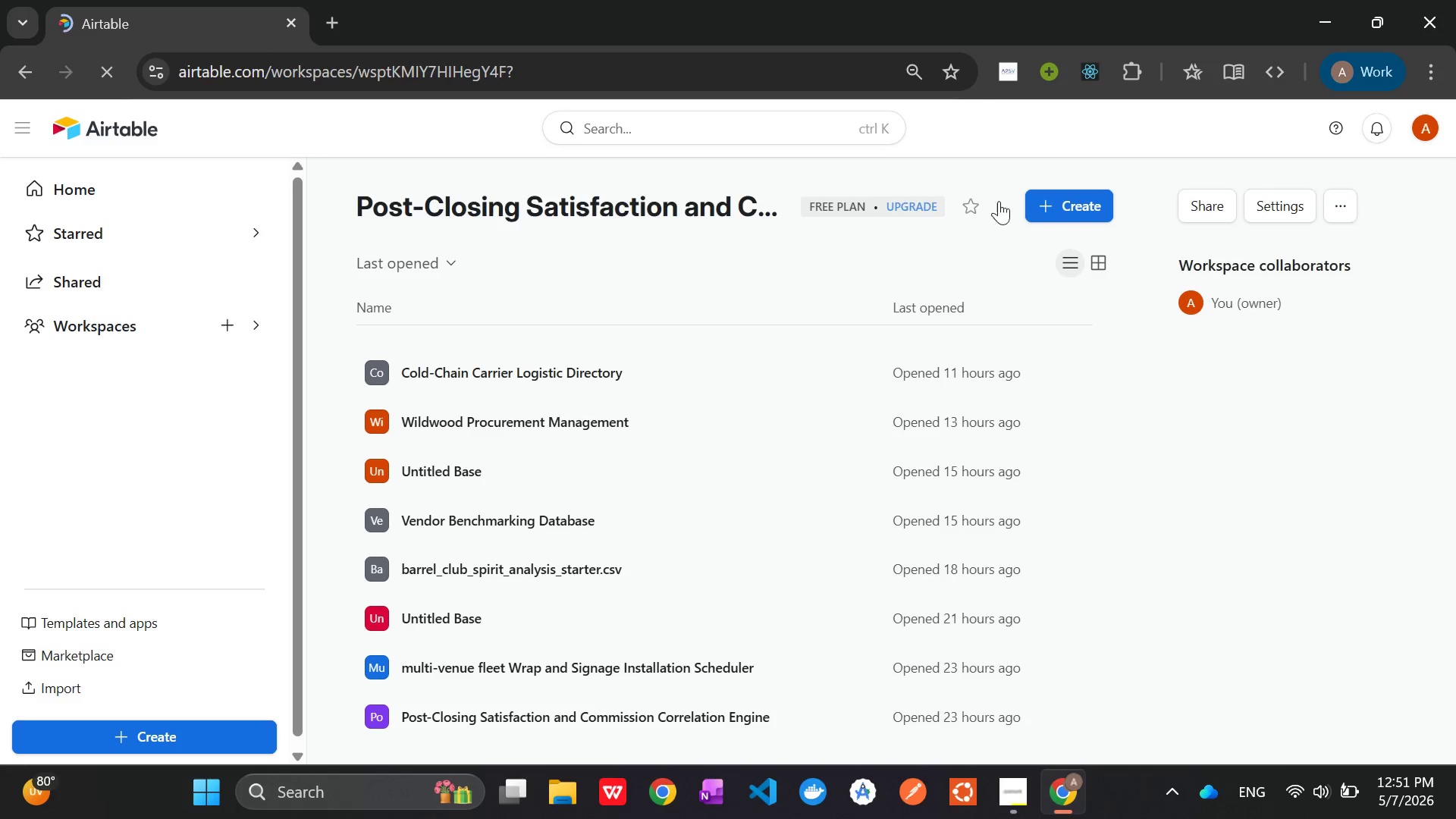 
left_click([1065, 199])
 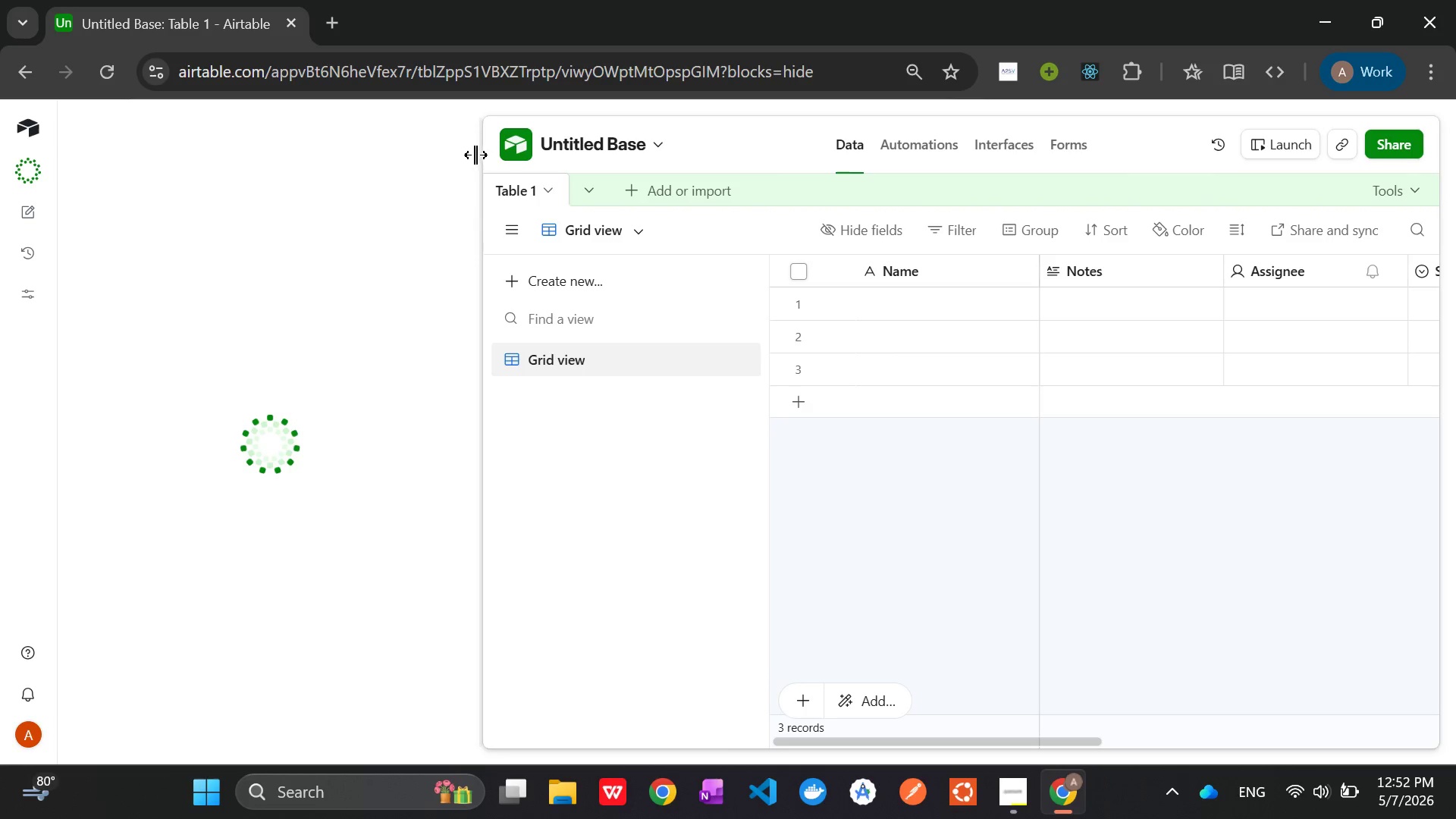 
wait(81.09)
 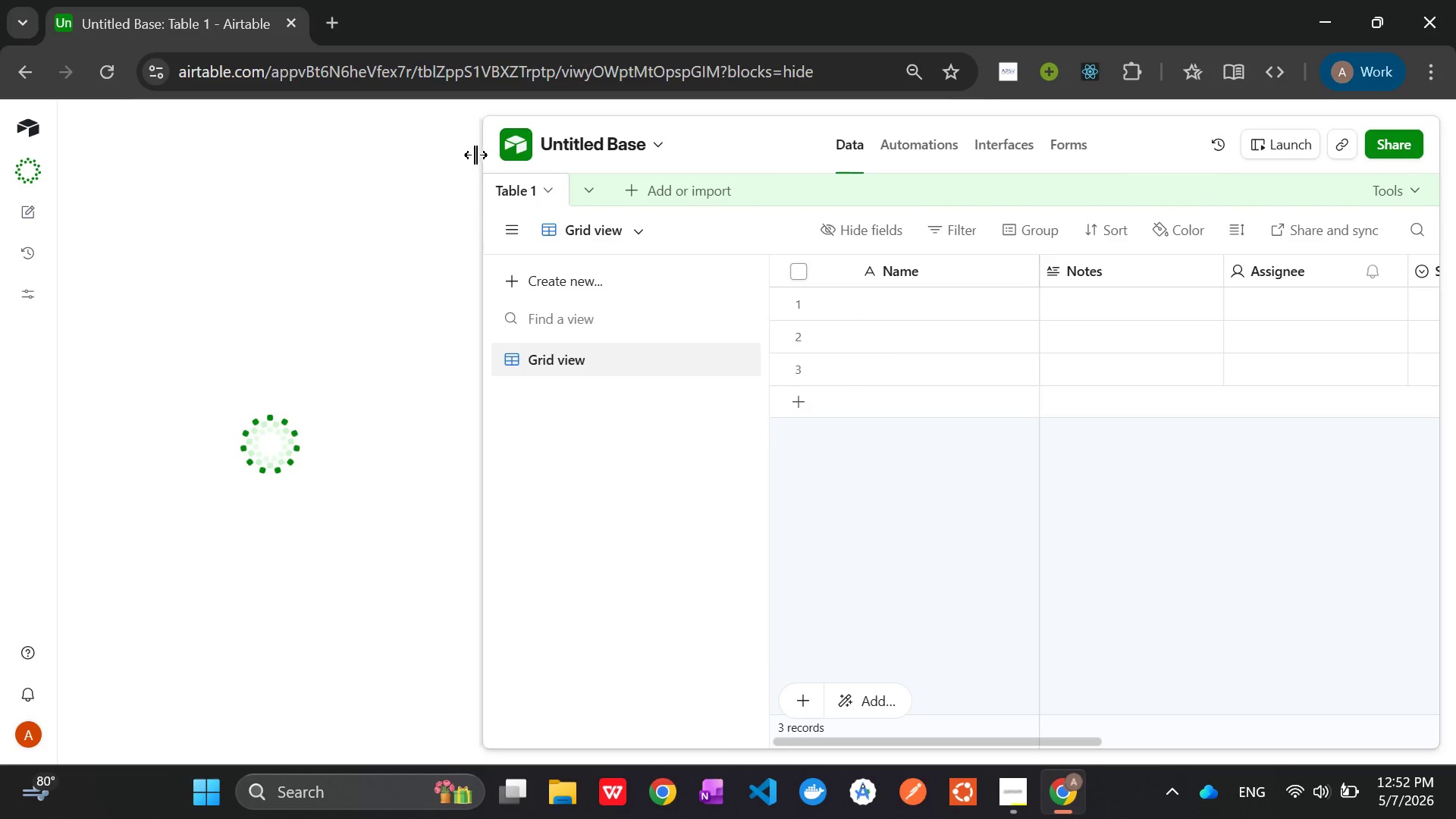 
left_click_drag(start_coordinate=[482, 150], to_coordinate=[326, 142])
 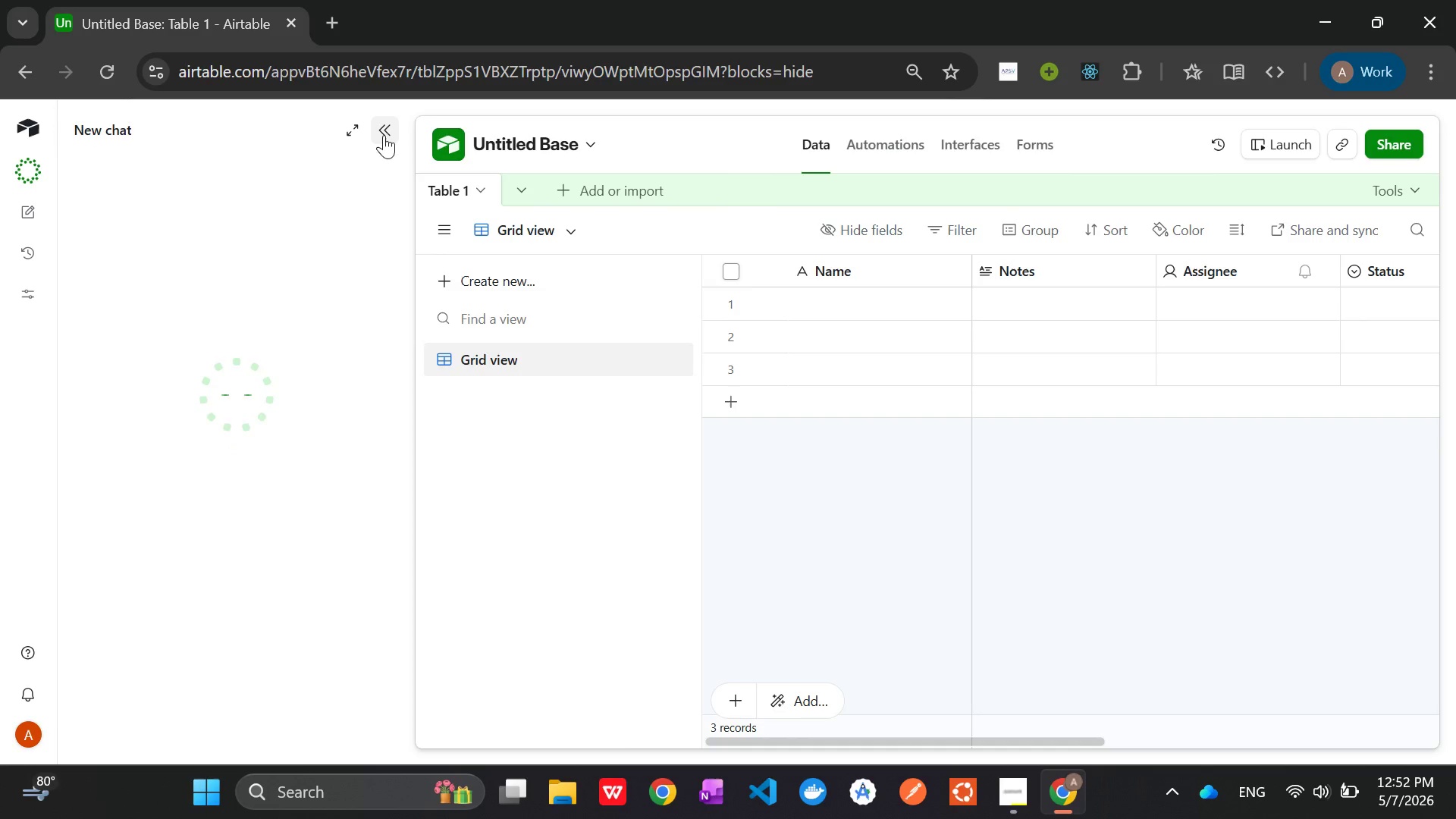 
left_click([386, 133])
 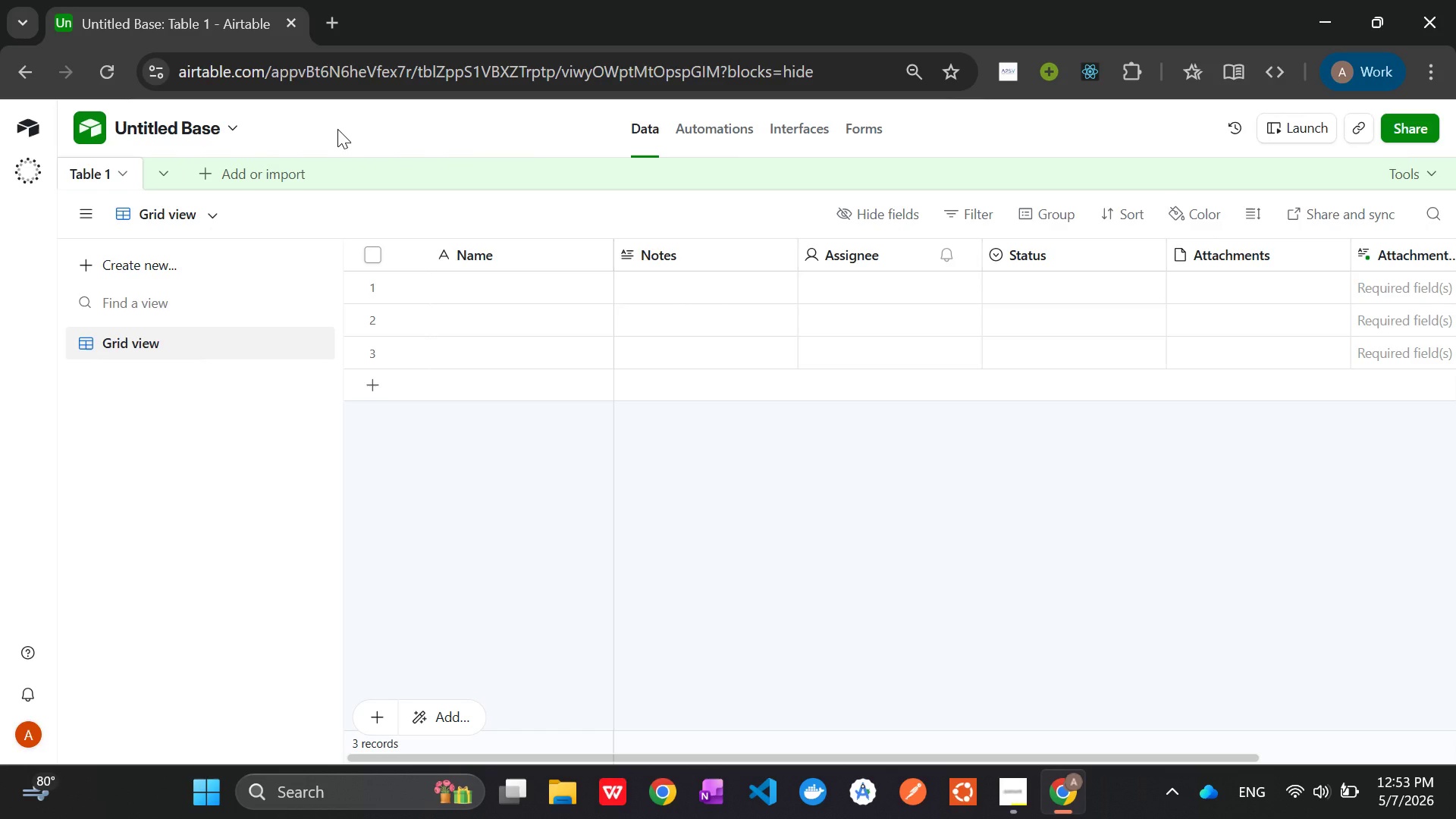 
wait(49.77)
 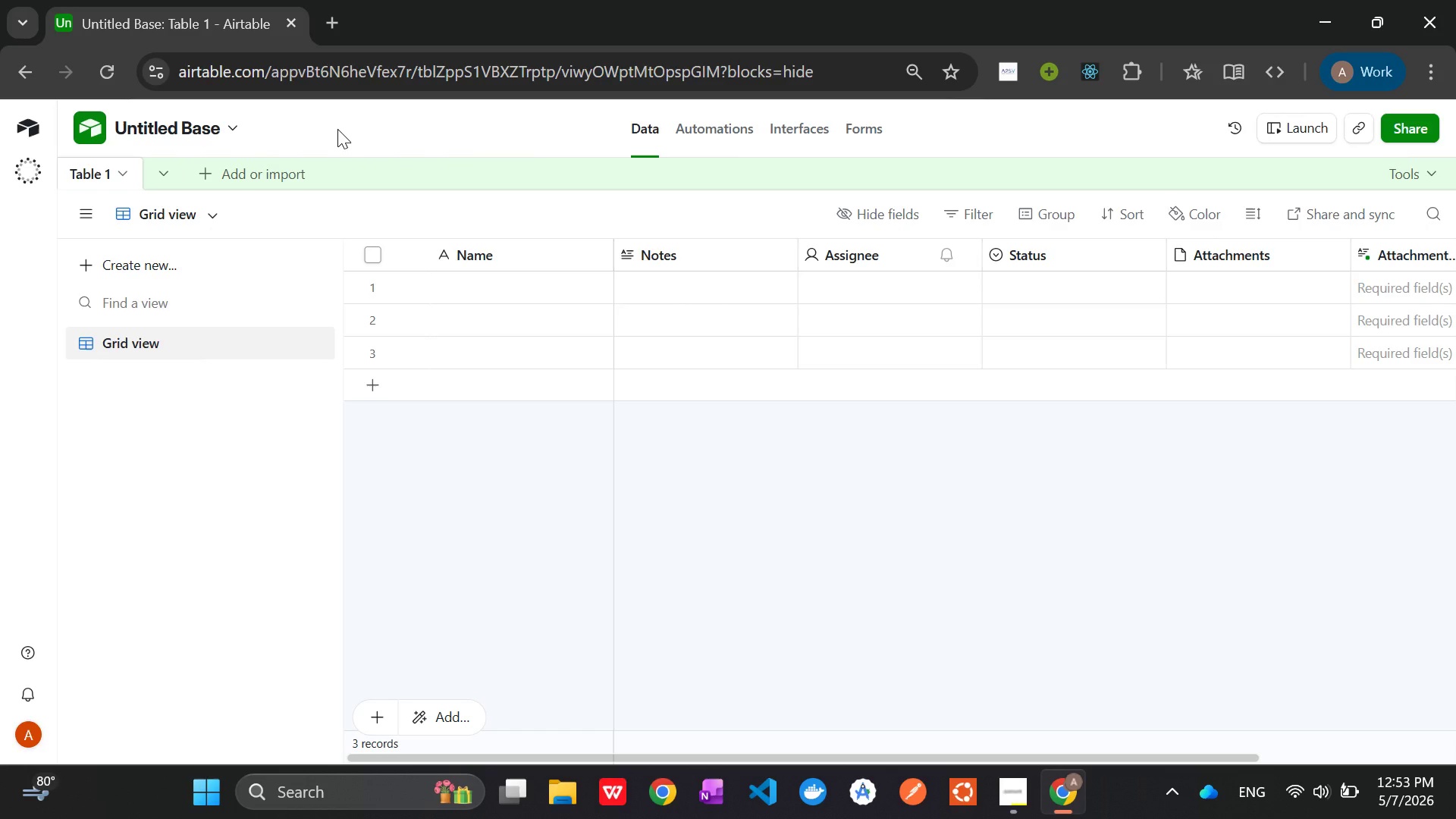 
hold_key(key=ControlLeft, duration=0.88)
 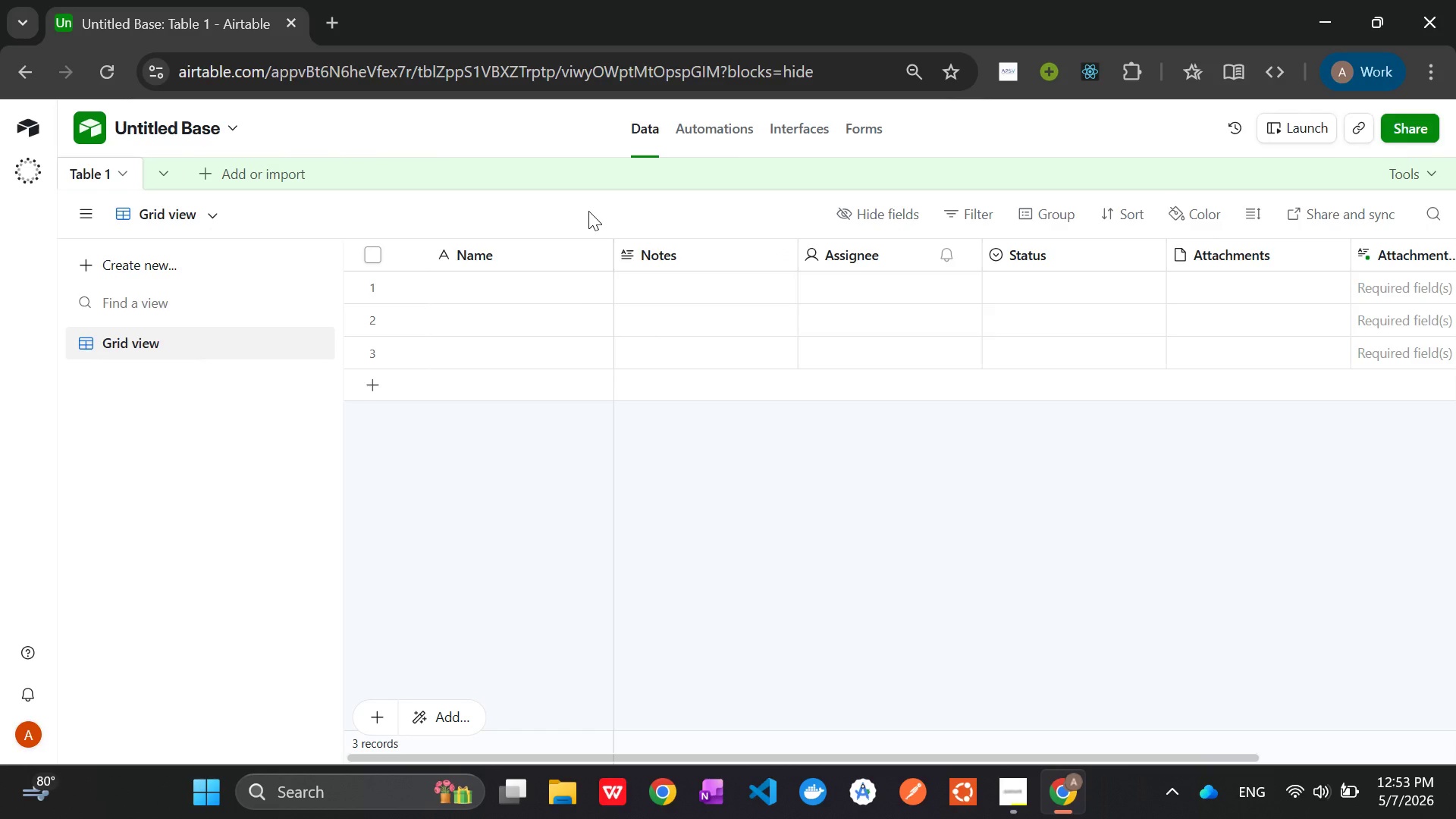 
wait(26.53)
 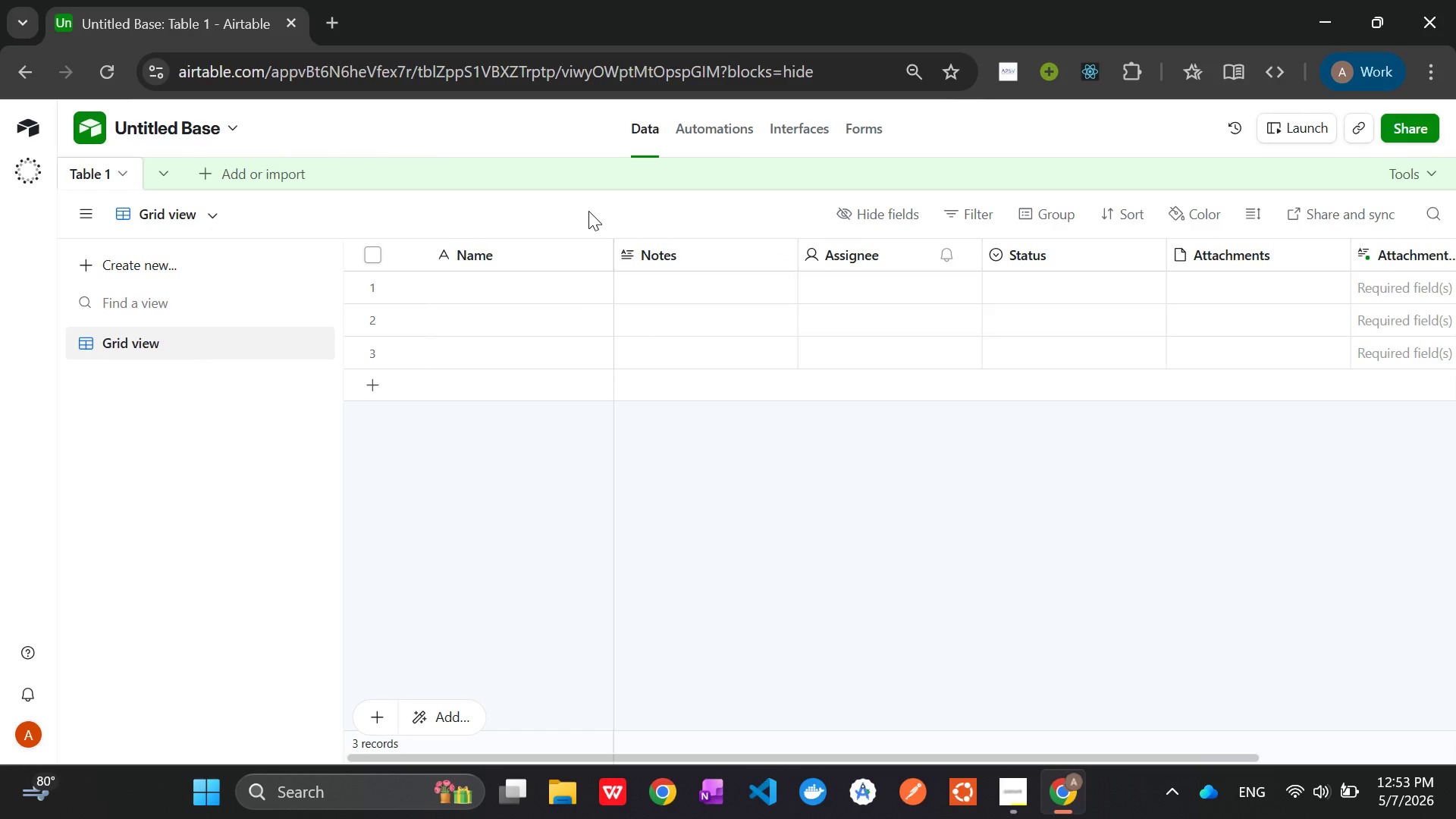 
double_click([143, 127])
 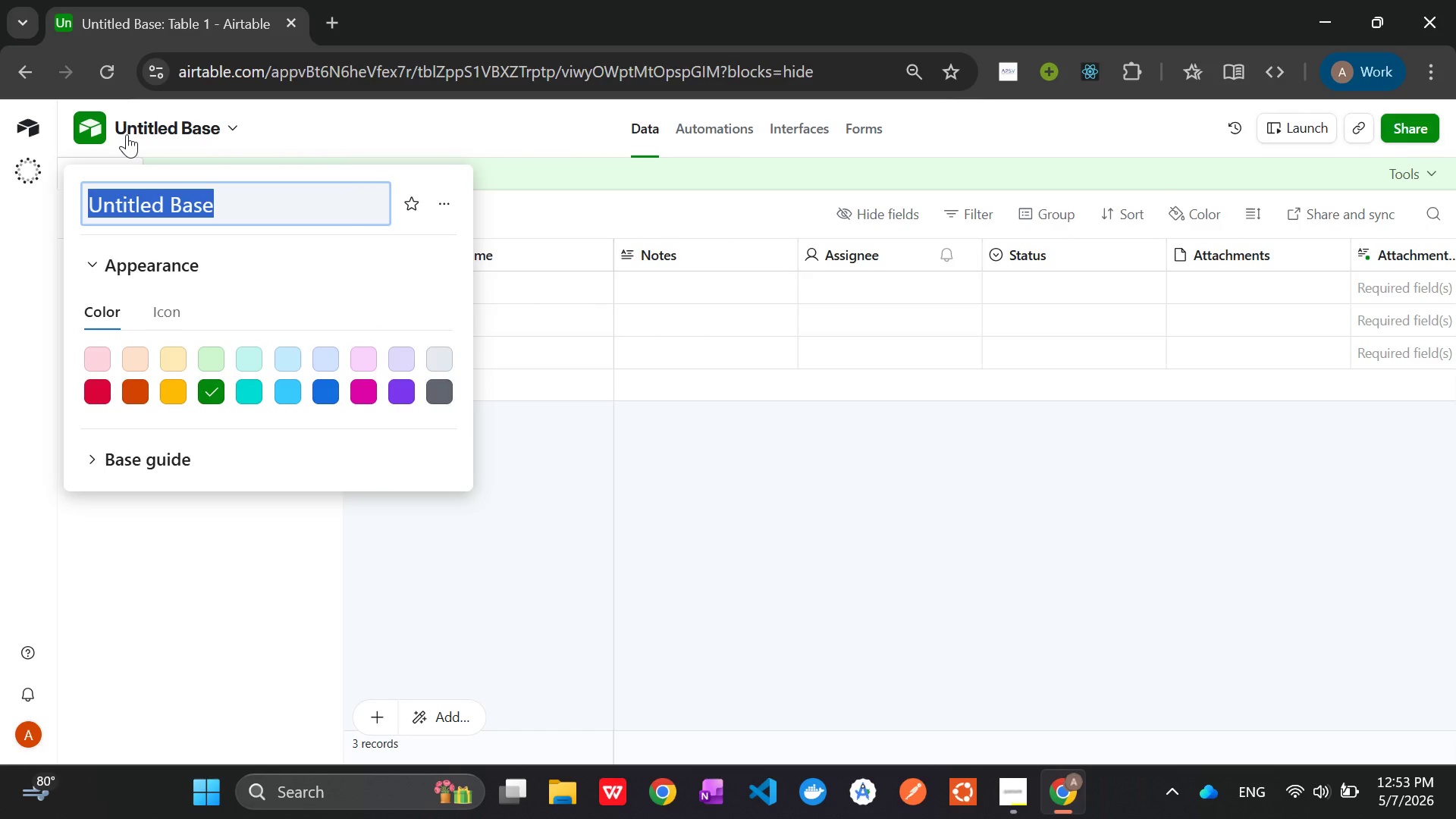 
key(Backspace)
type(CL Monthly Performance Reporting System)
 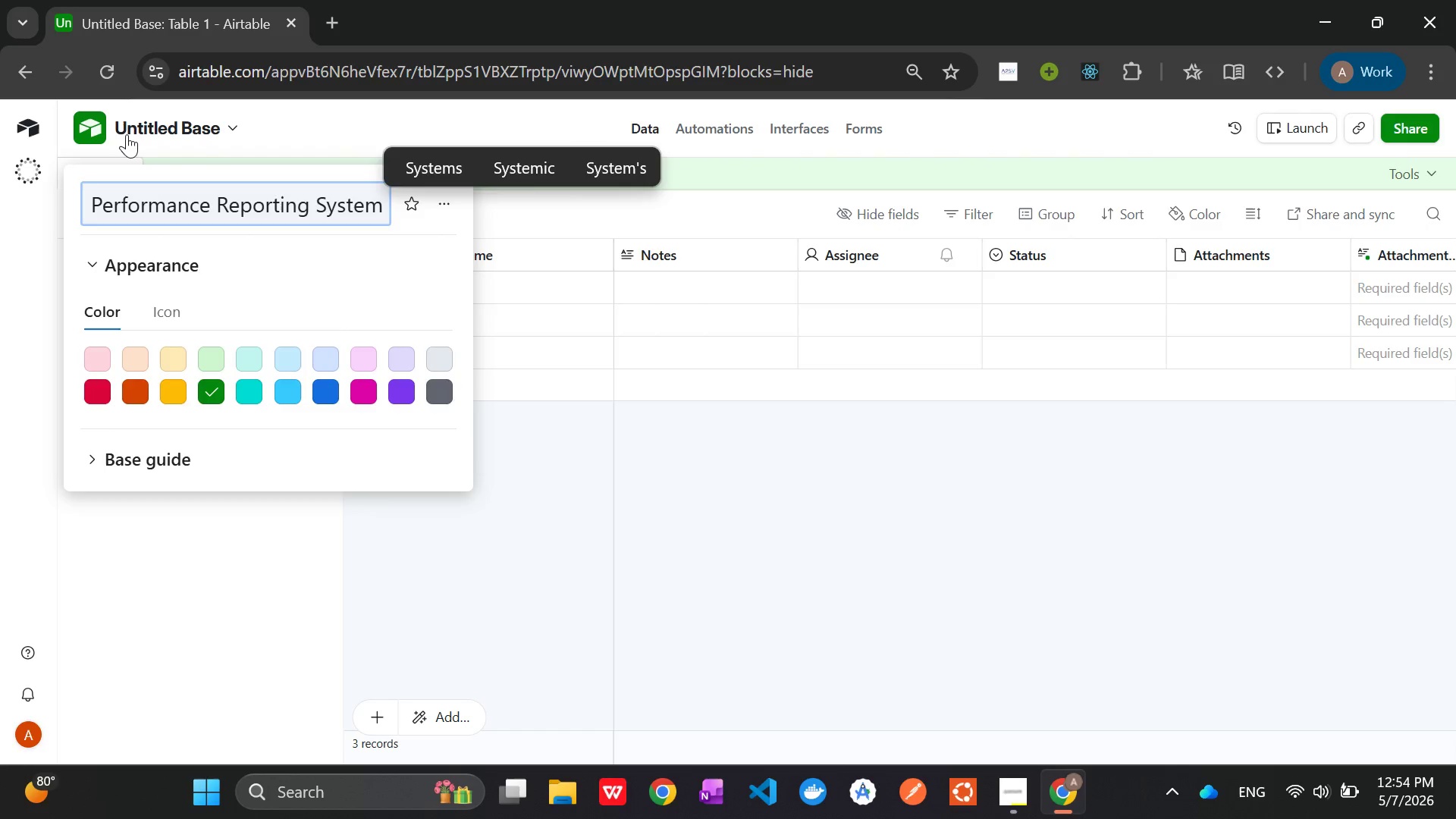 
hold_key(key=D, duration=0.31)
 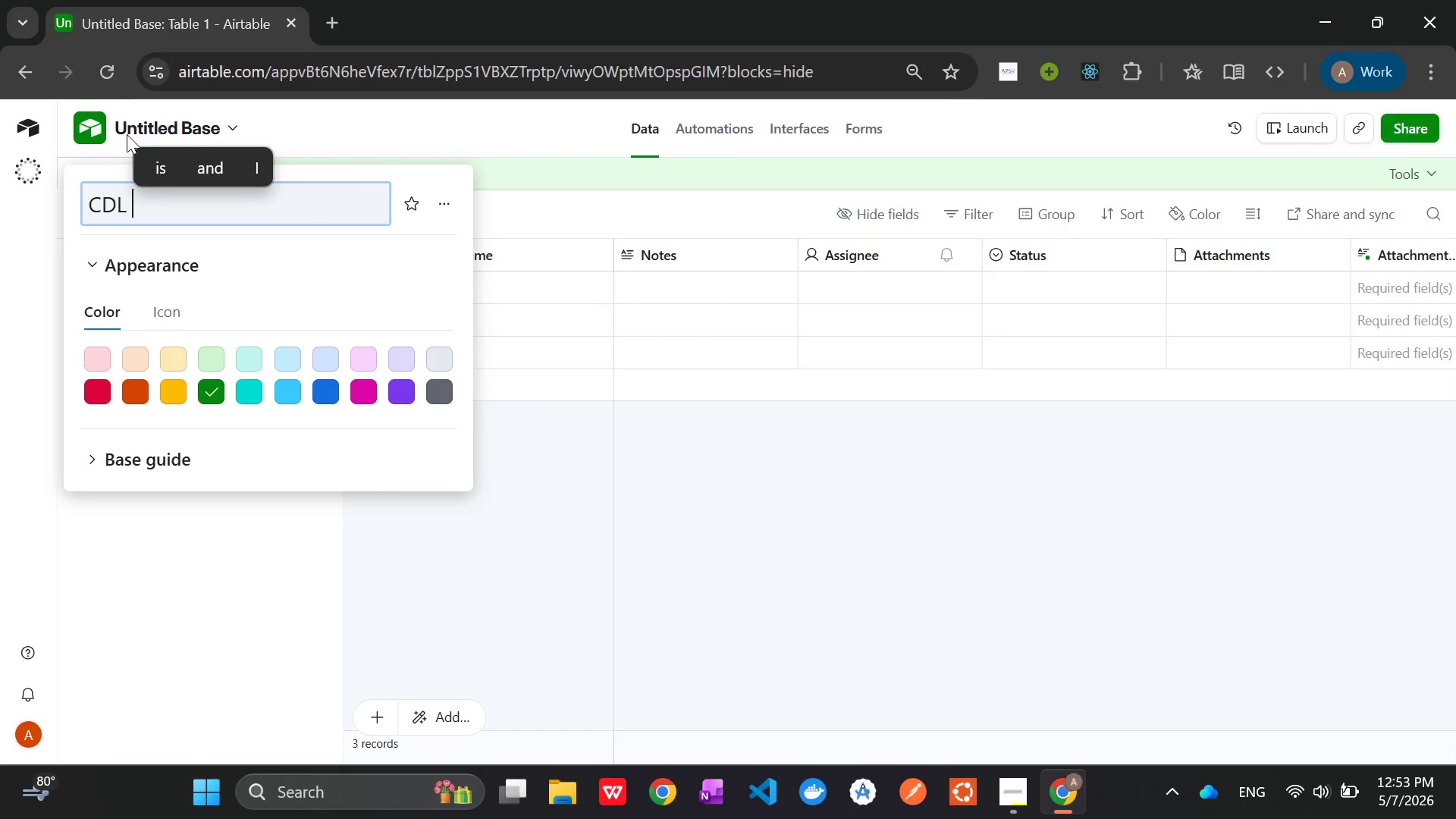 
wait(30.77)
 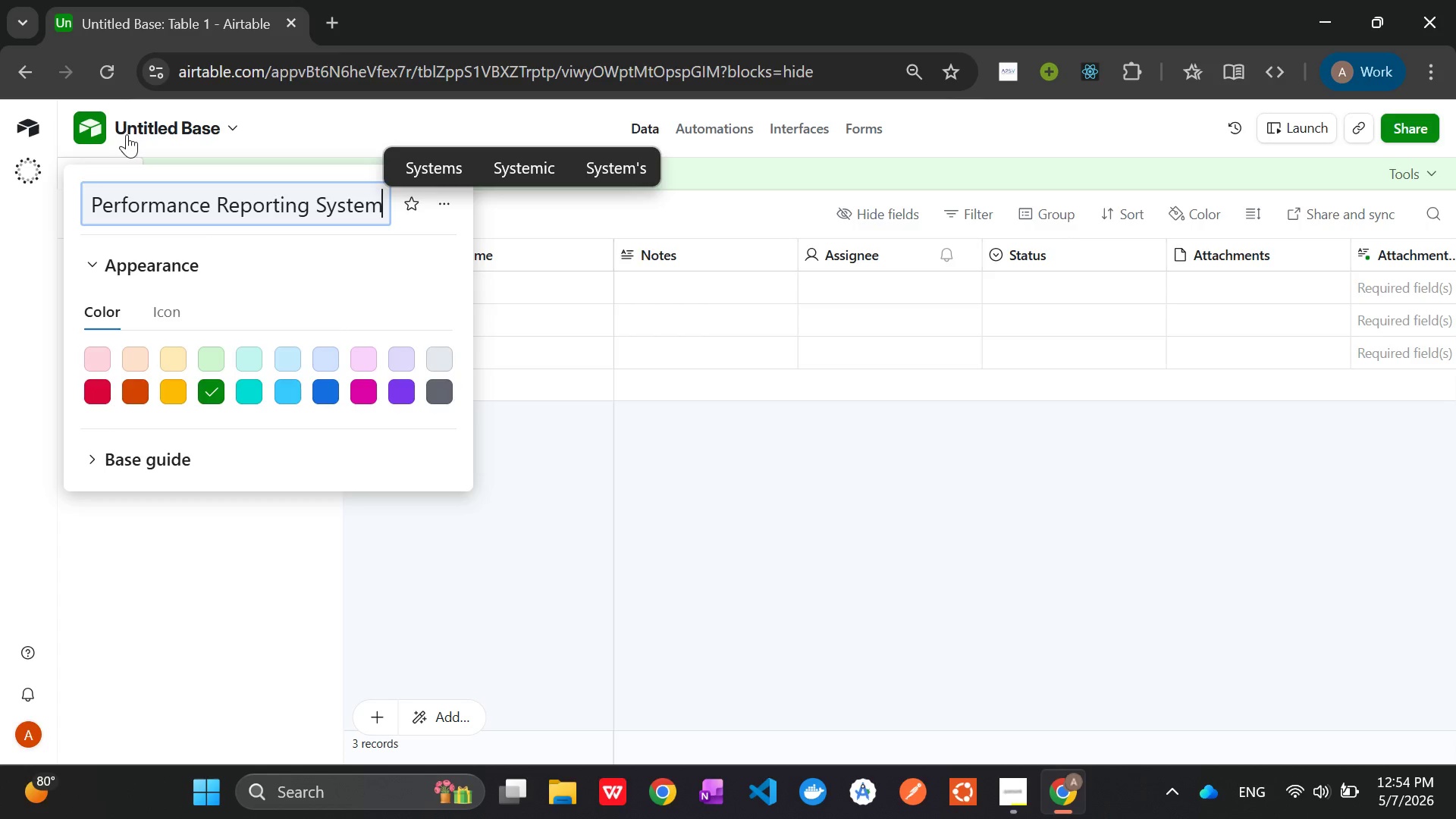 
key(Enter)
 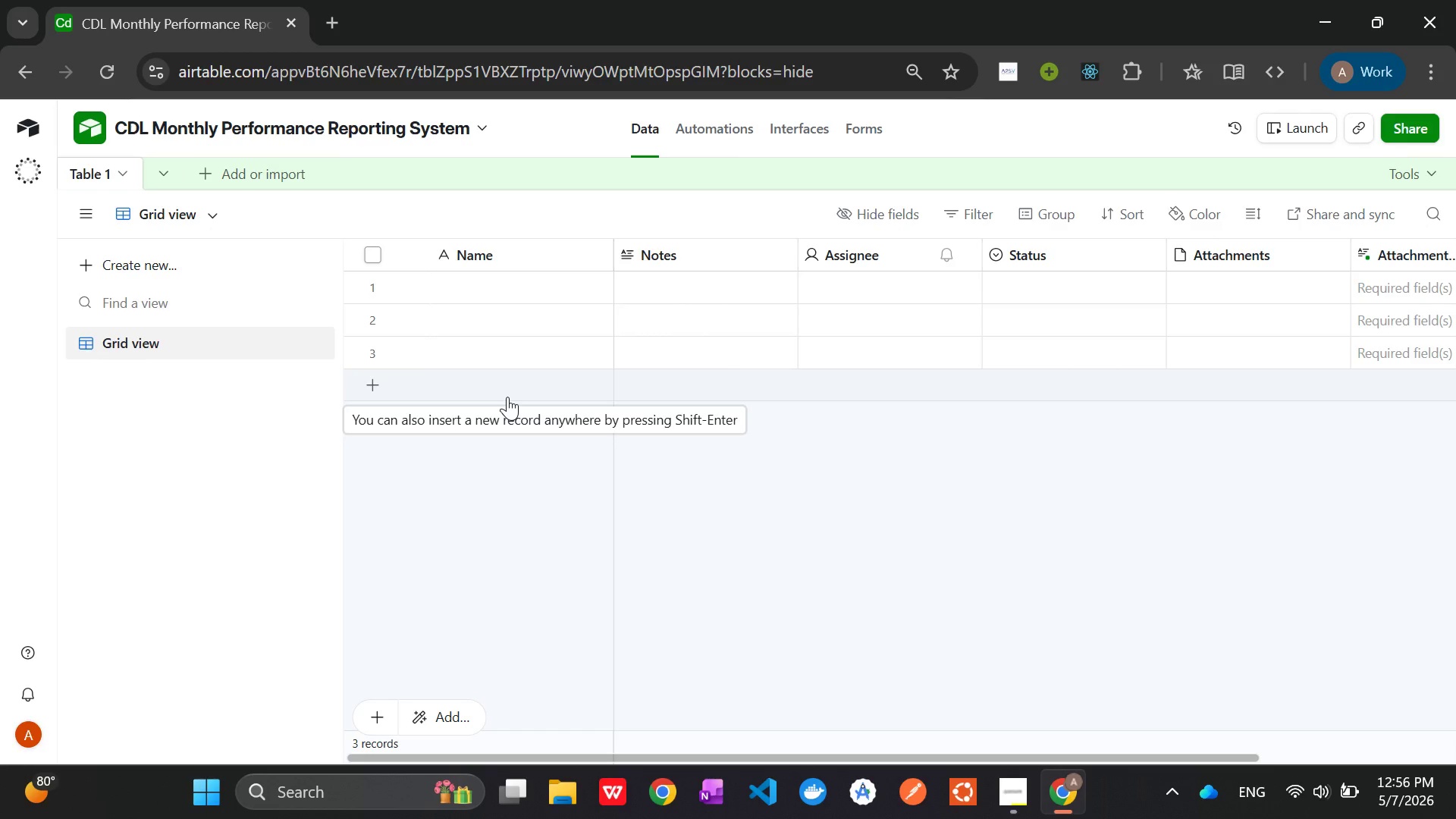 
wait(81.61)
 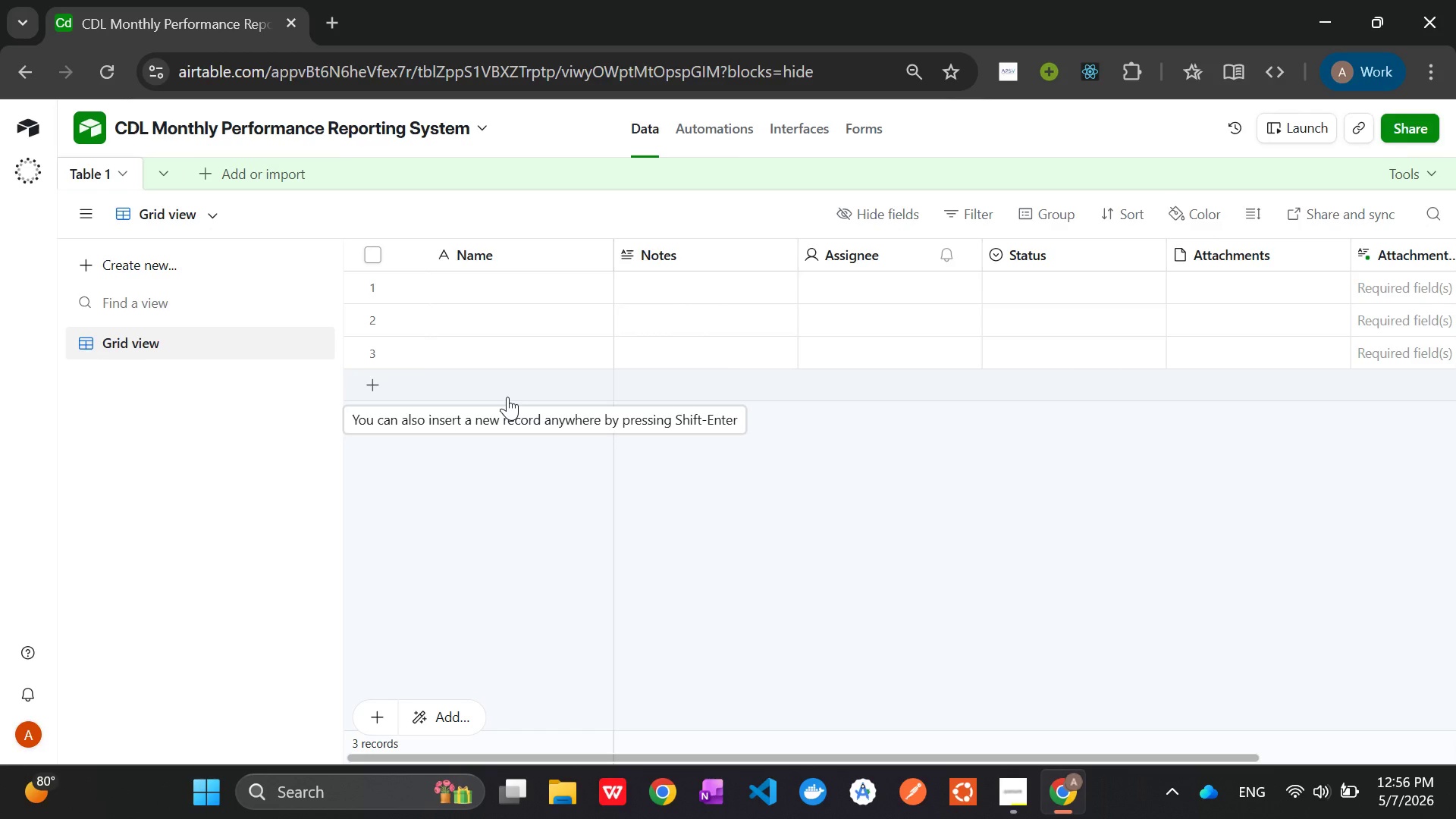 
left_click([210, 171])
 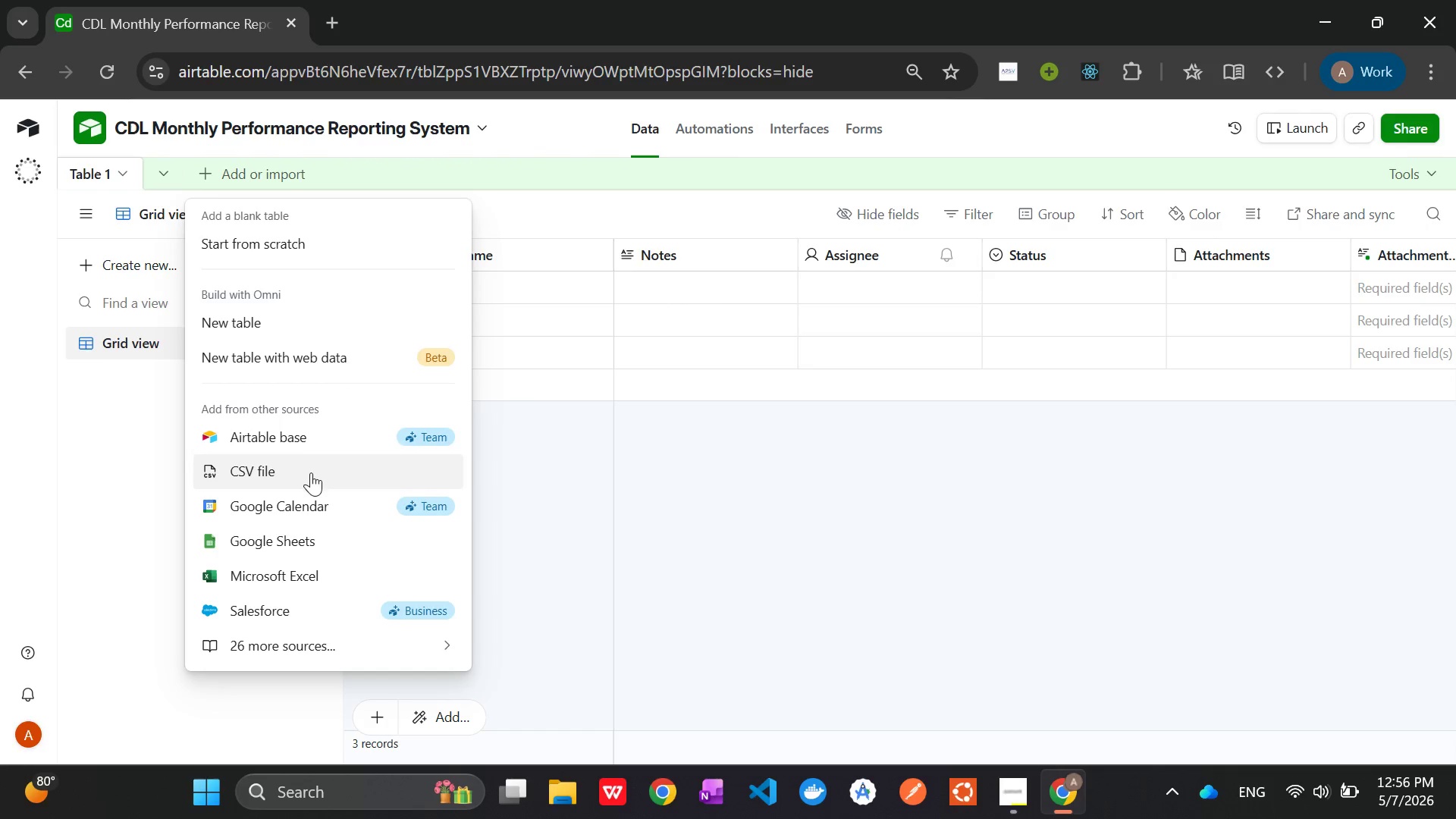 
wait(6.46)
 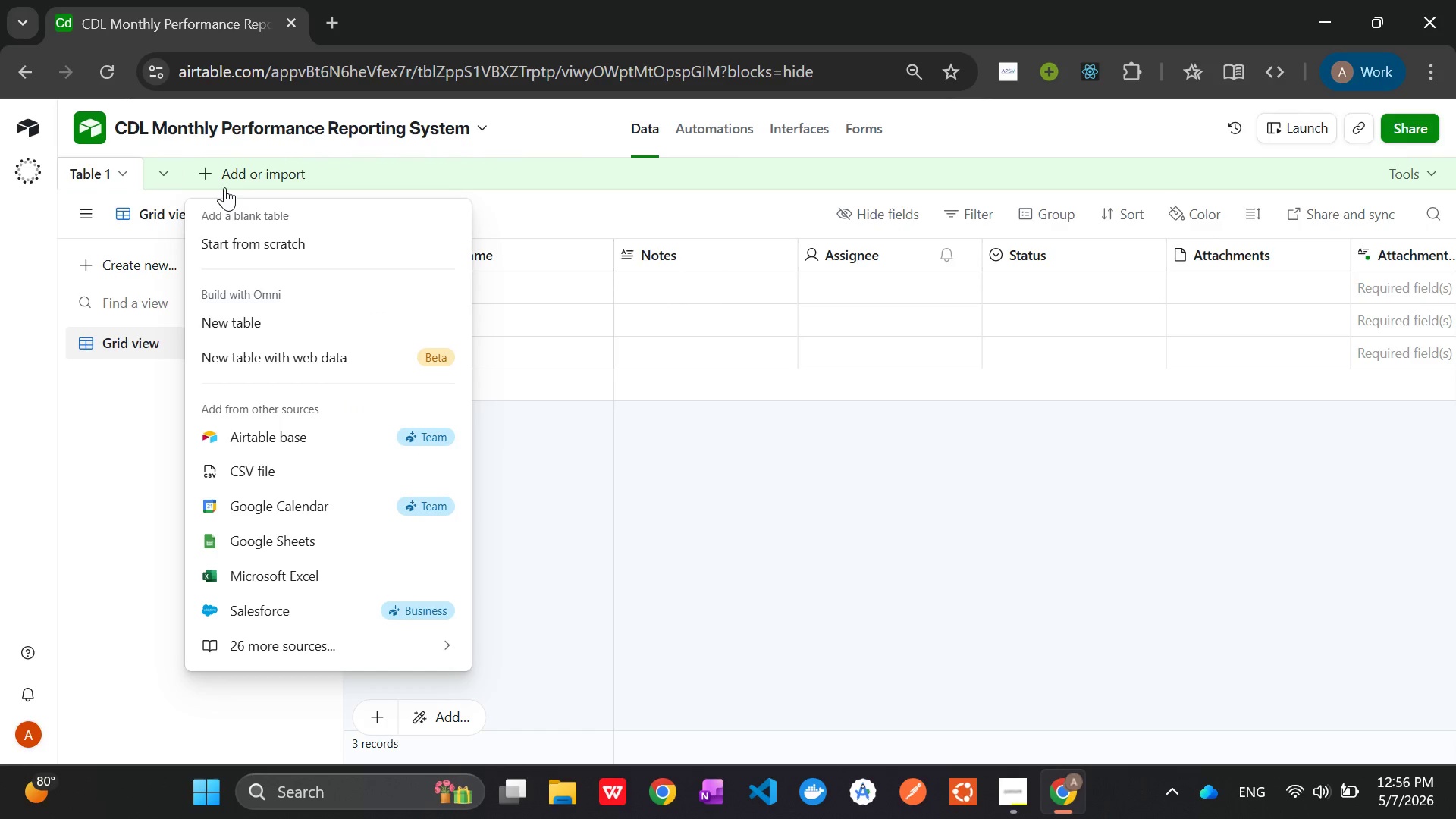 
mouse_move([331, 460])
 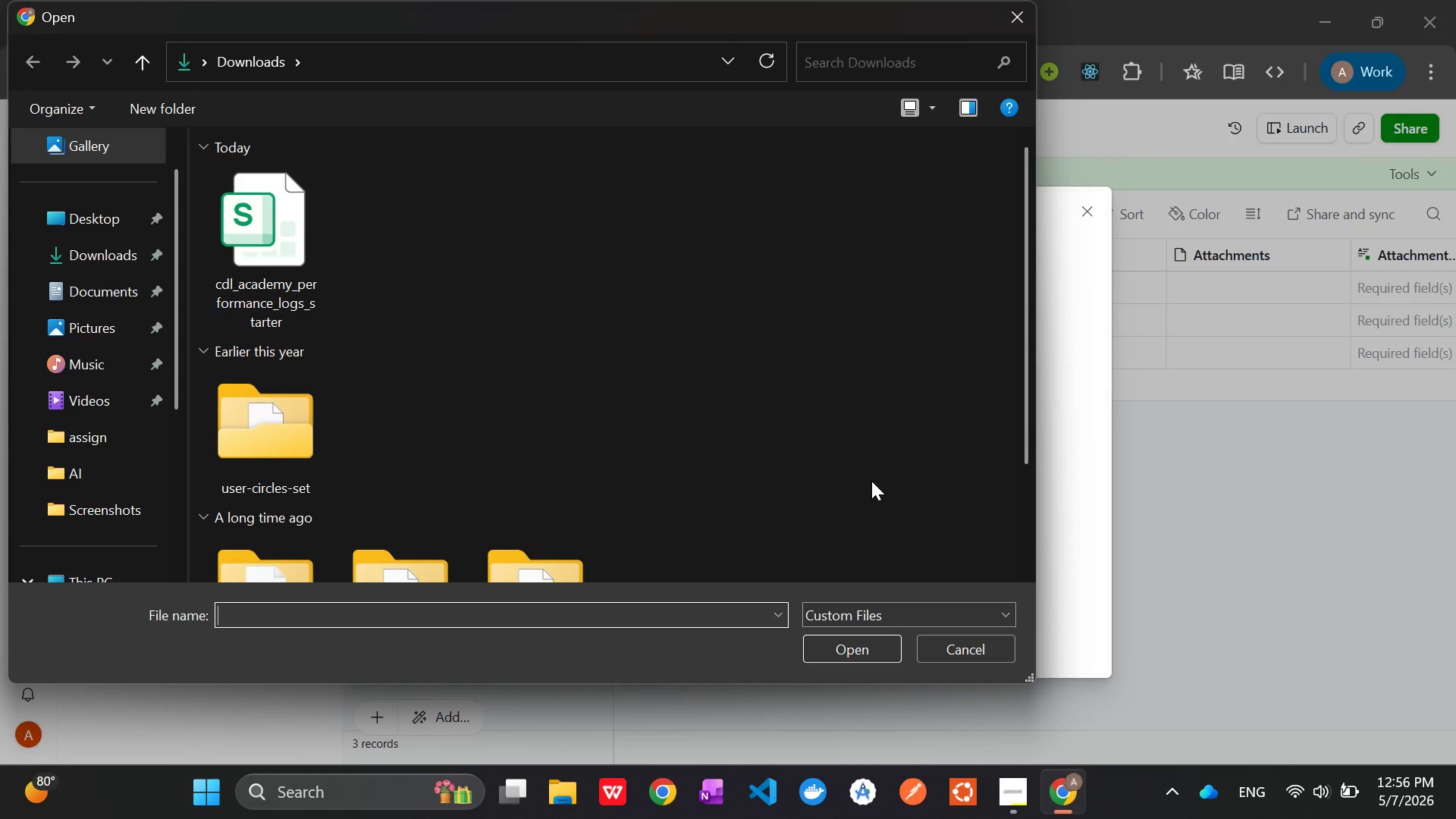 
wait(9.27)
 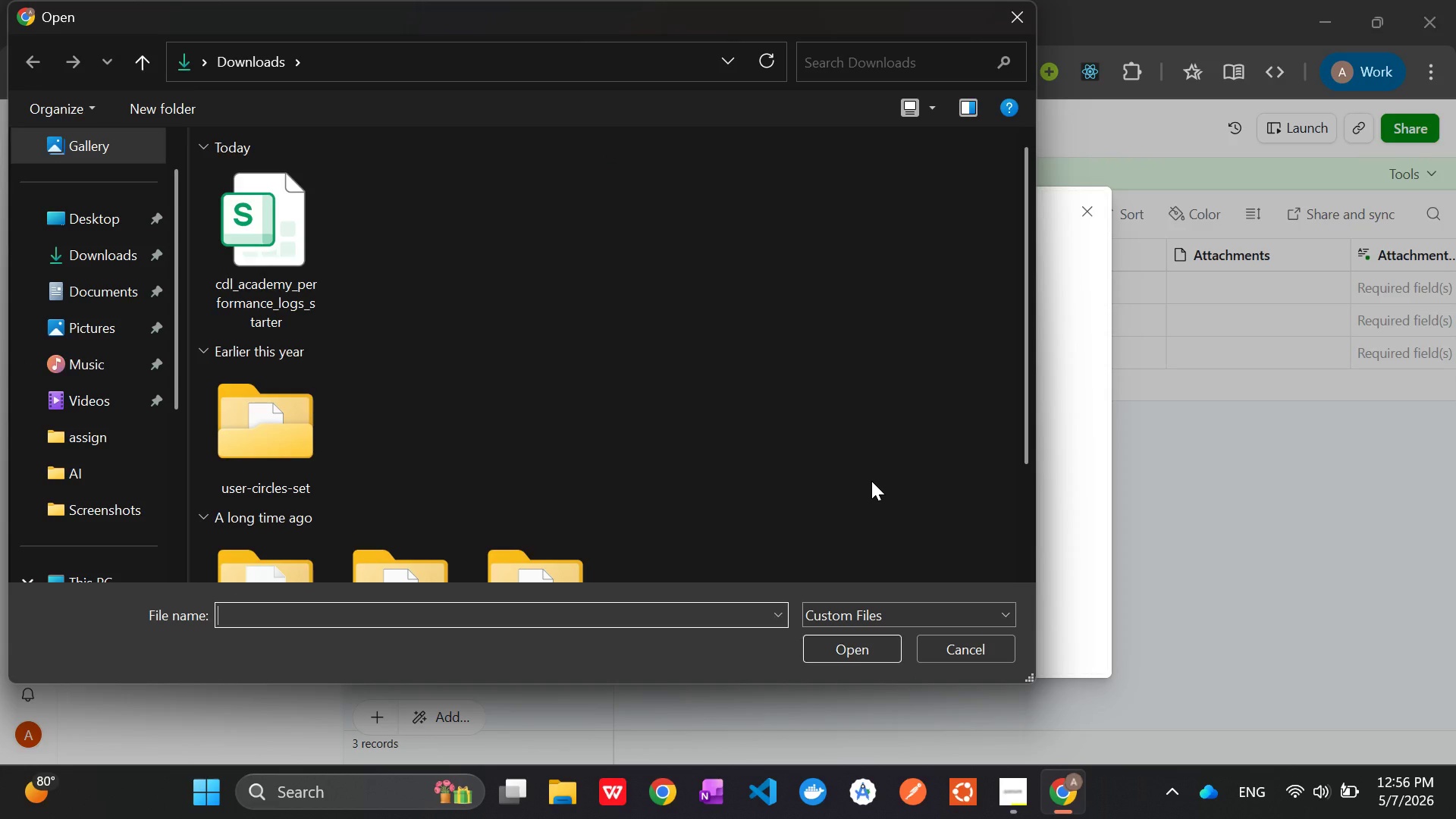 
left_click([294, 240])
 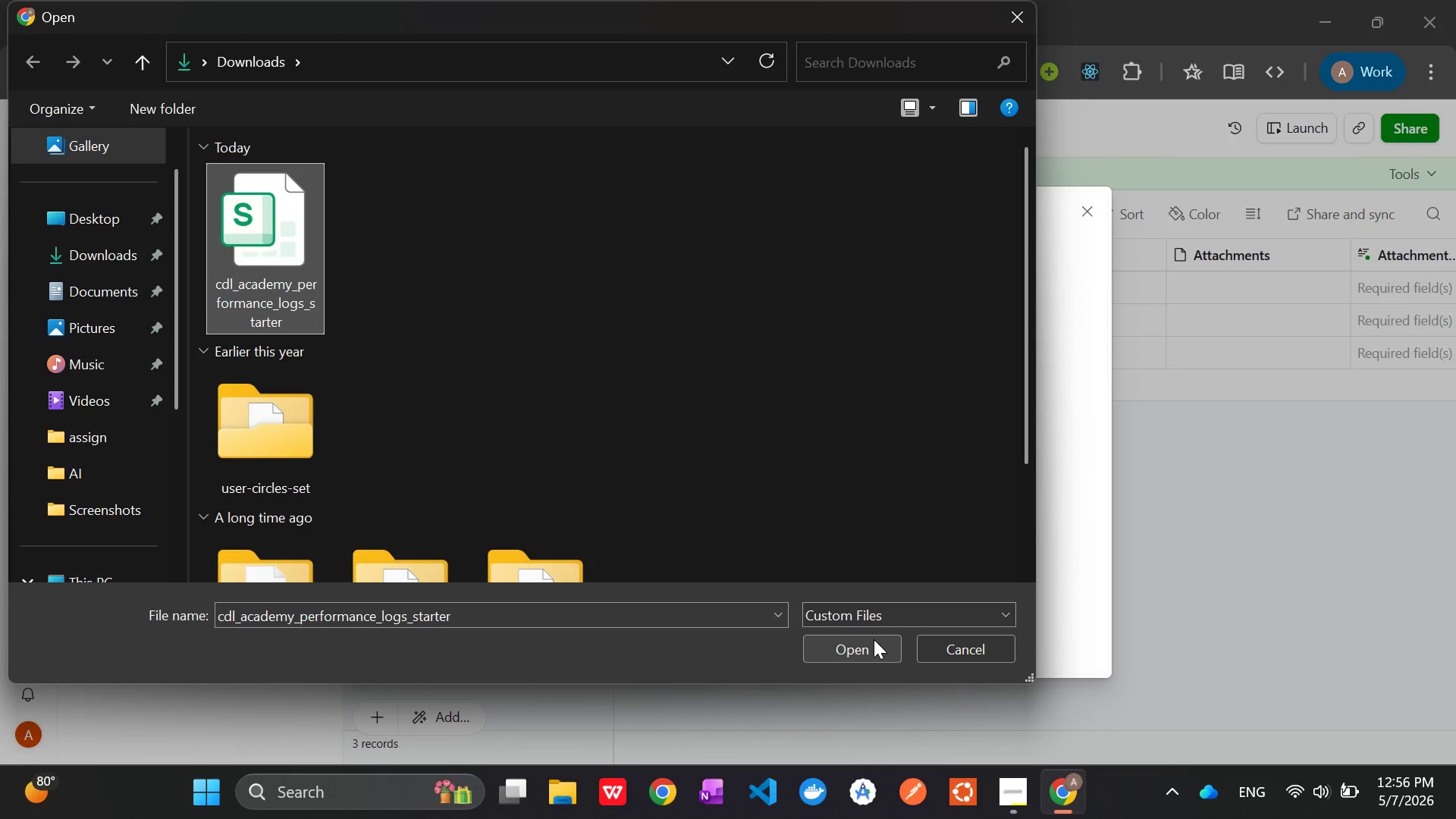 
left_click([874, 645])
 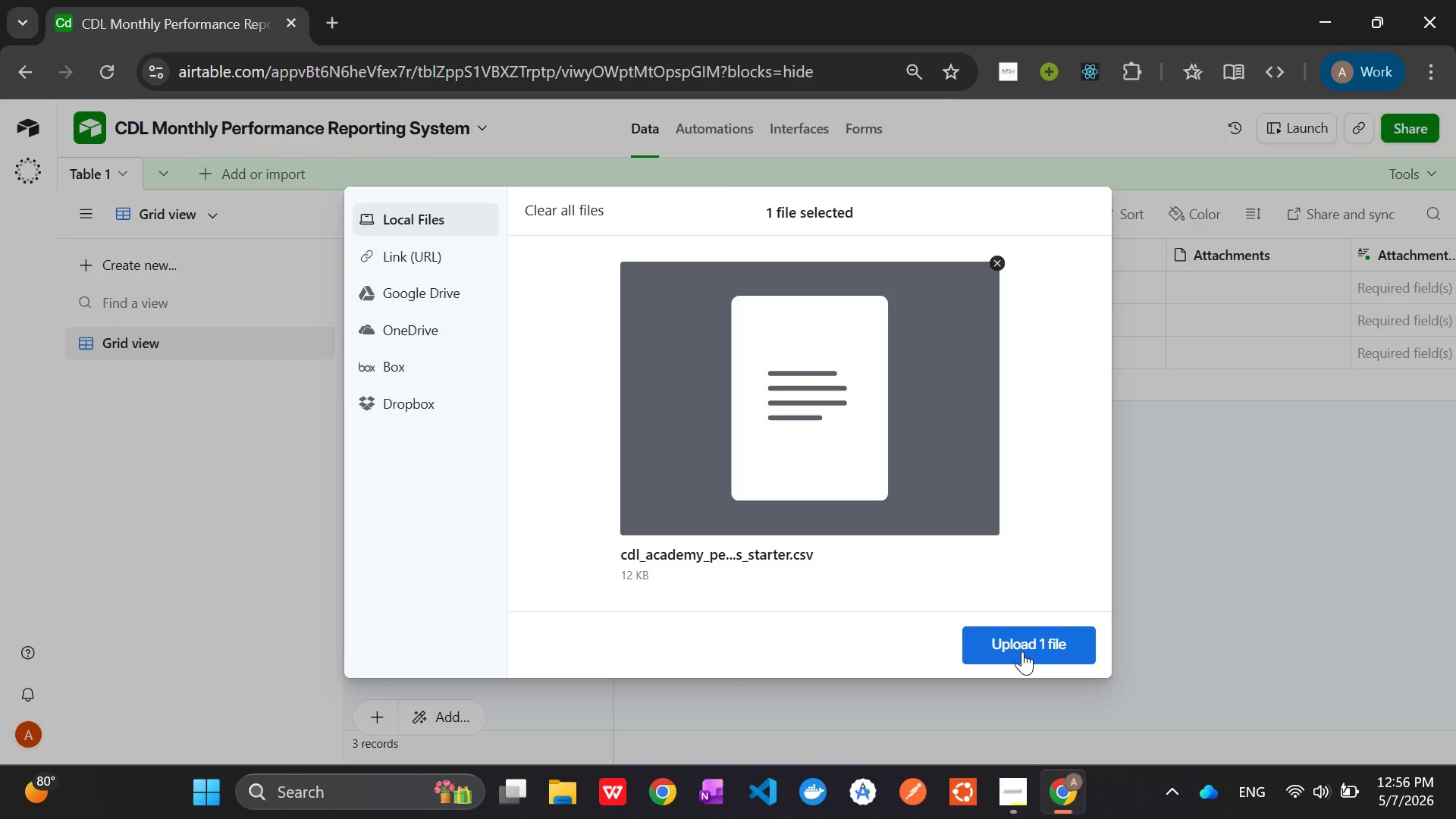 
wait(21.16)
 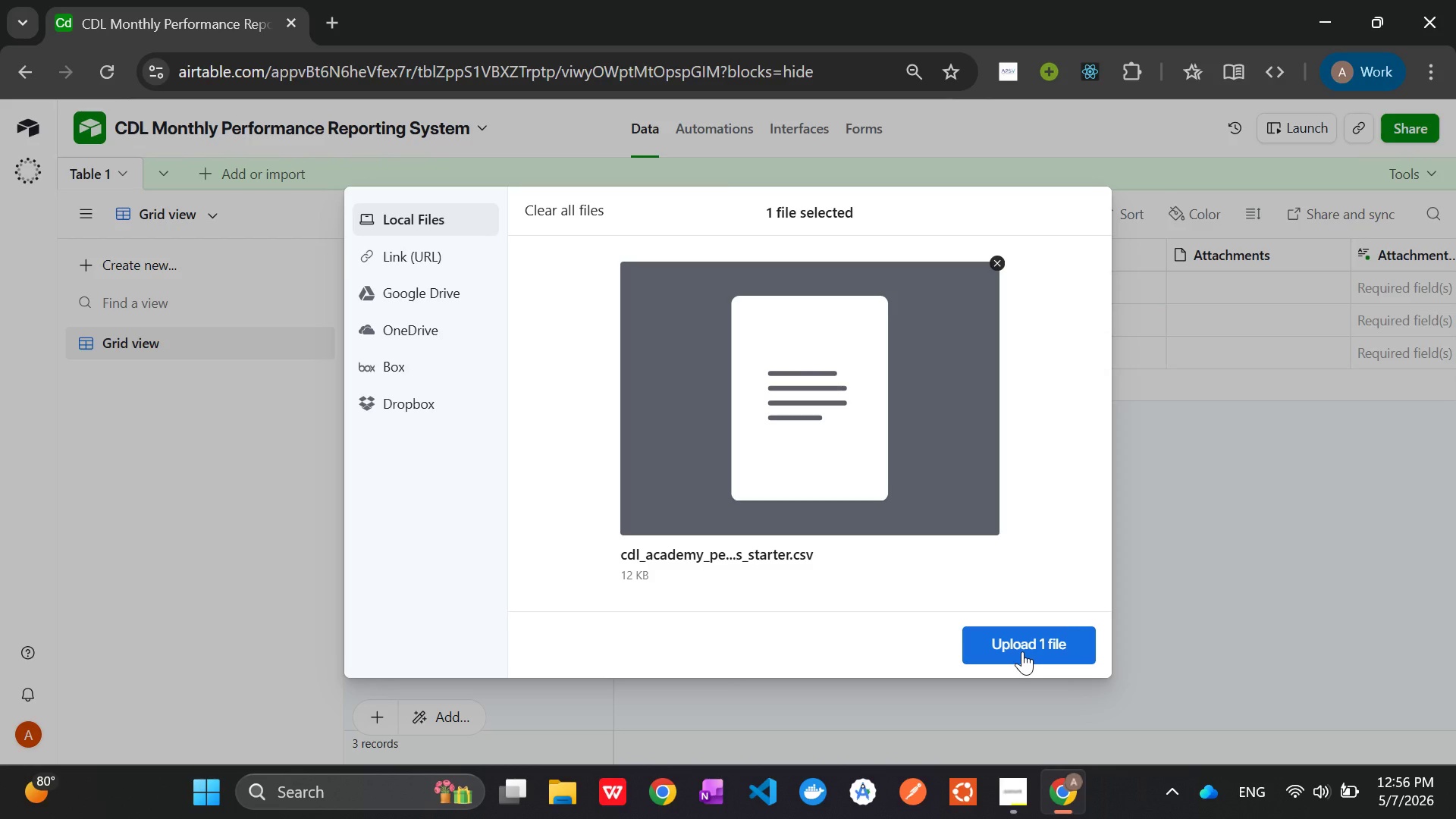 
left_click([1022, 647])
 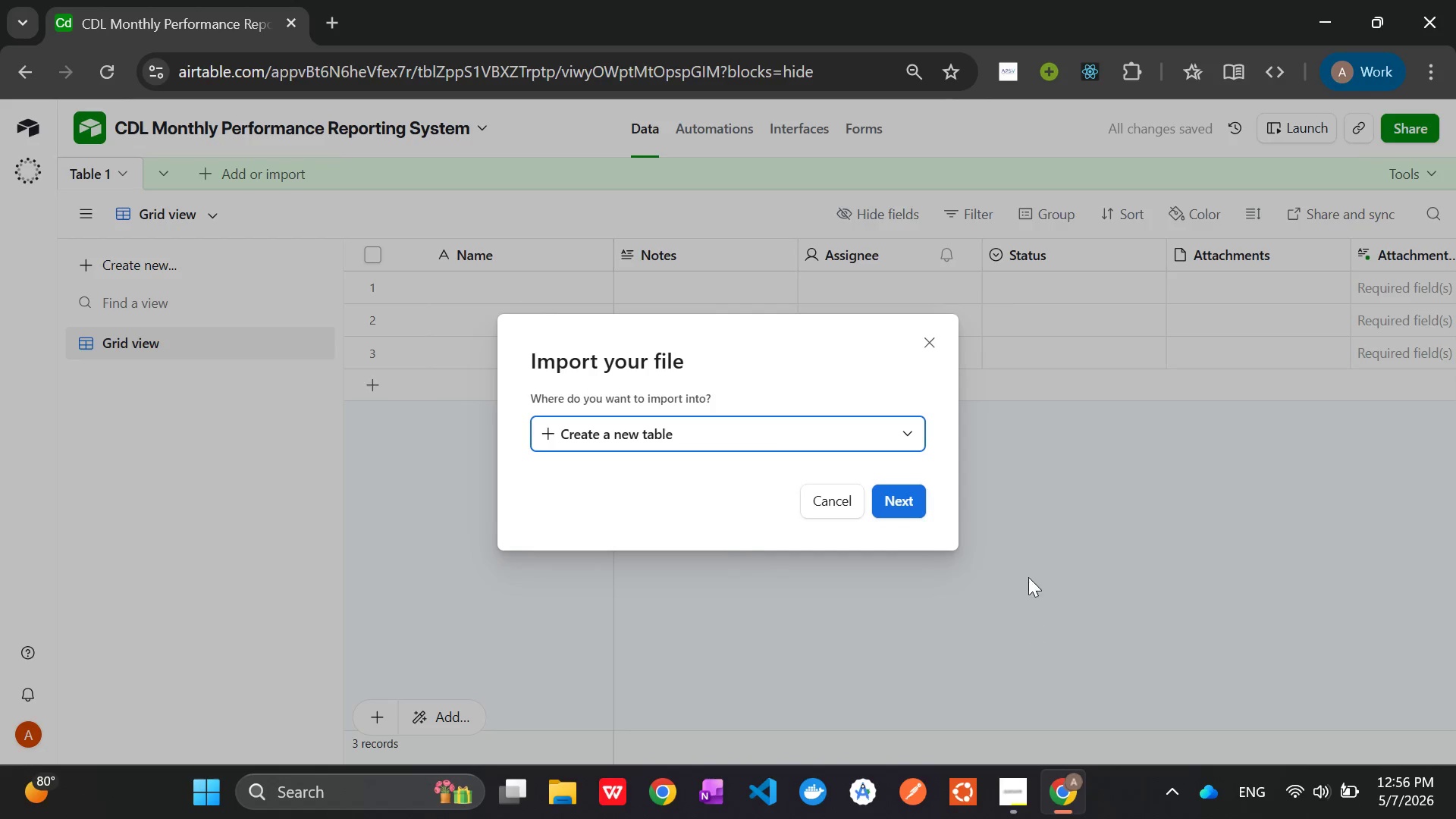 
wait(12.8)
 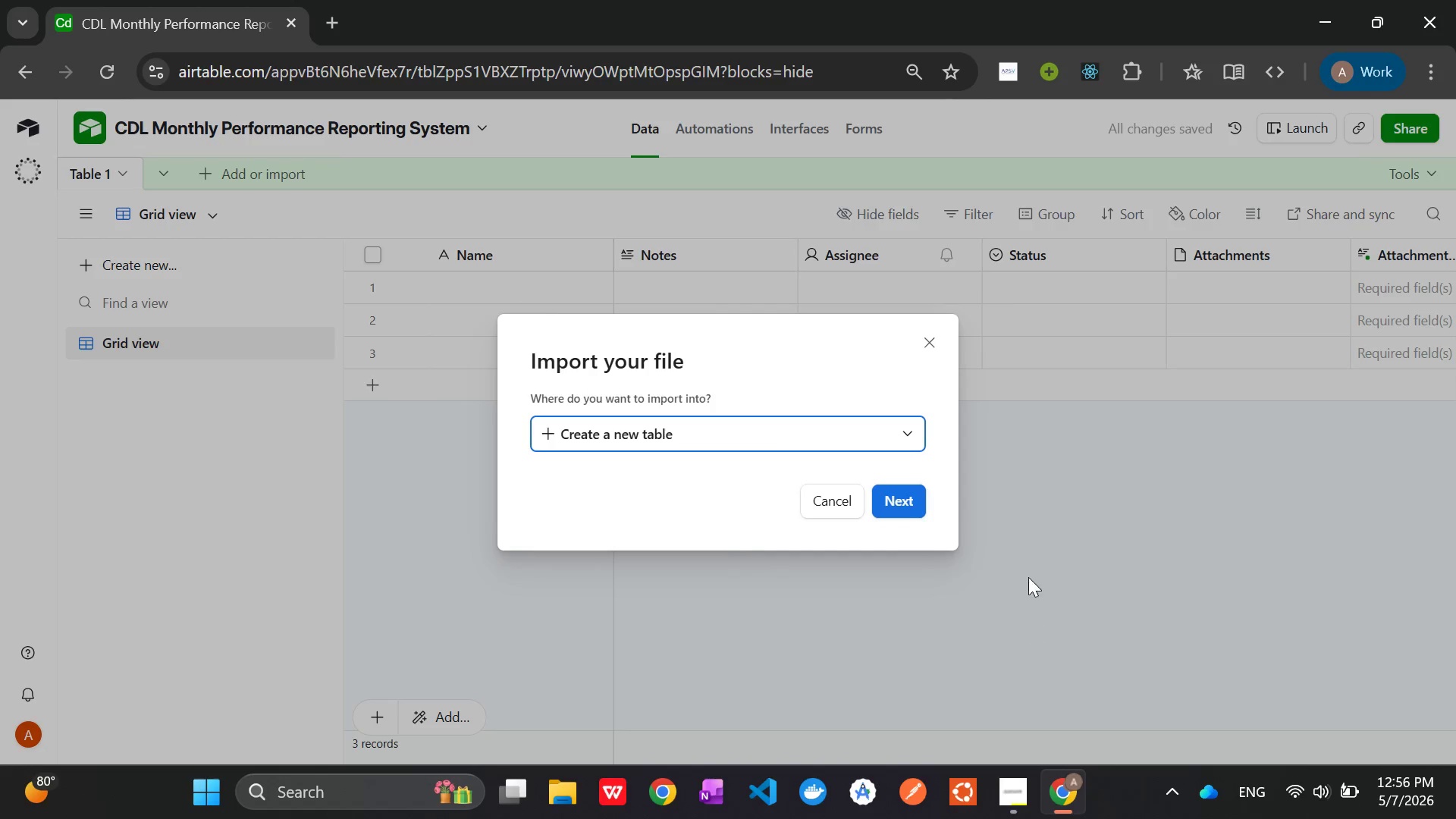 
scroll: coordinate [1128, 691], scroll_direction: down, amount: 26.0
 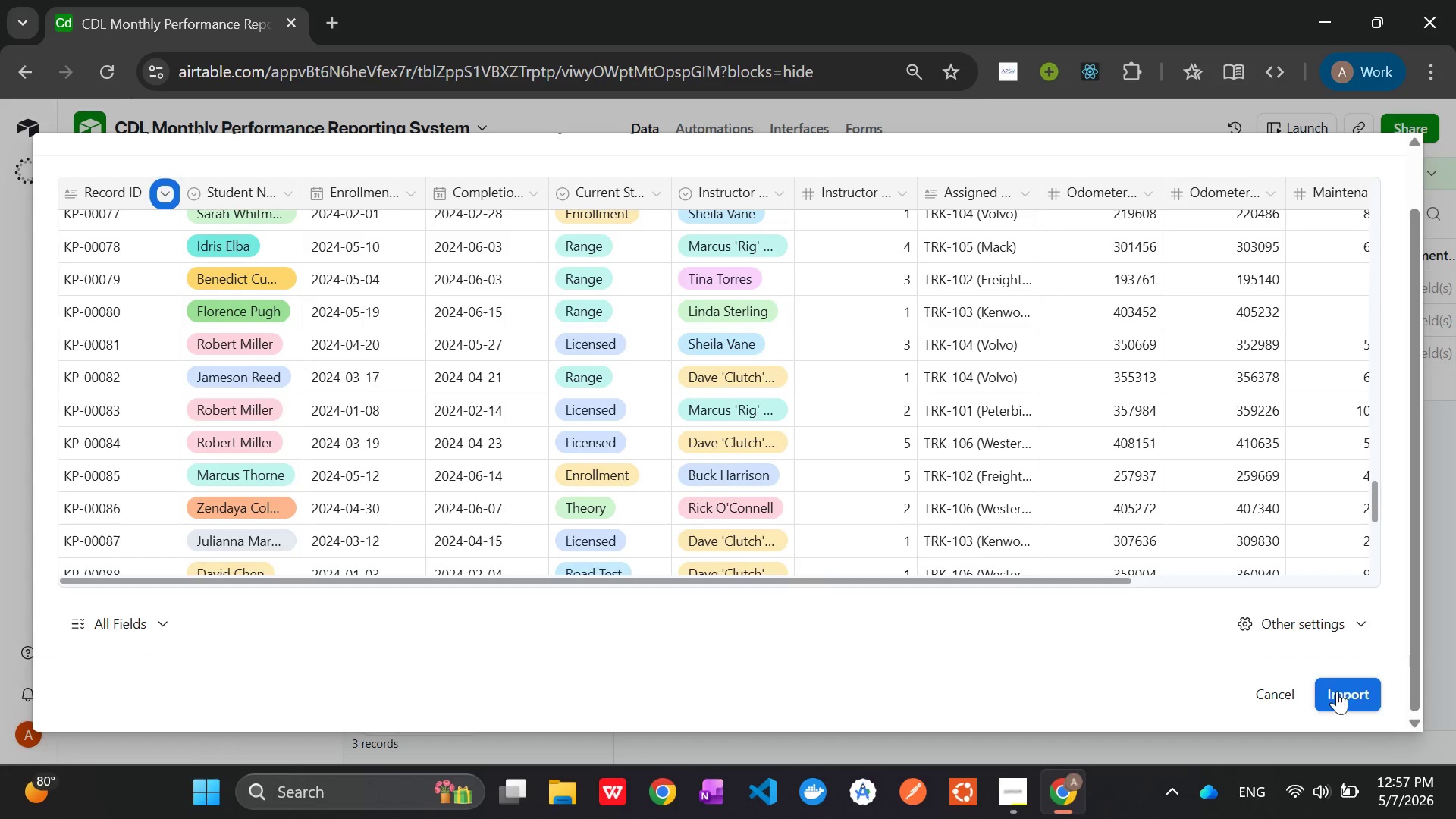 
left_click([1345, 696])
 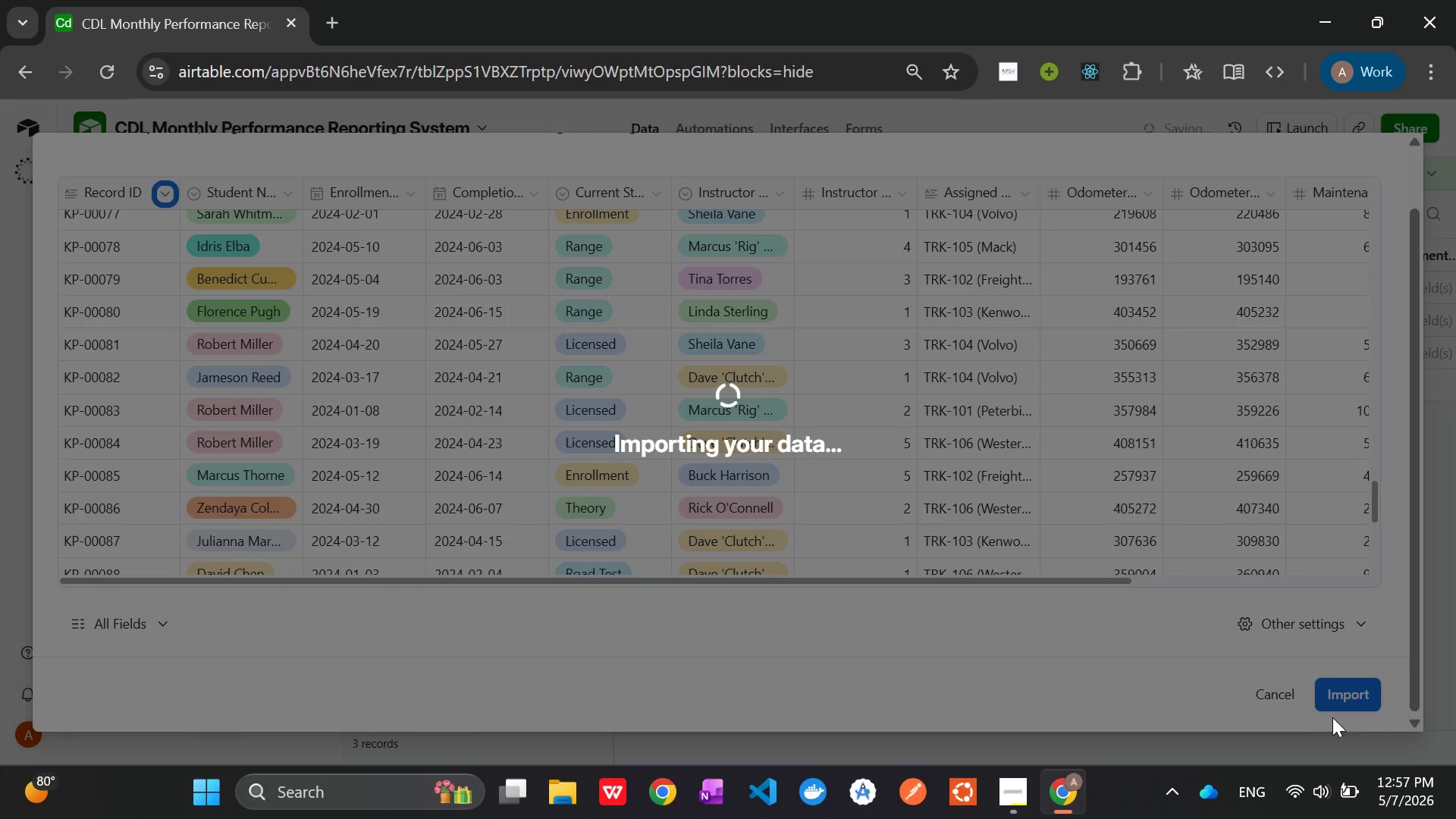 
left_click([1303, 788])
 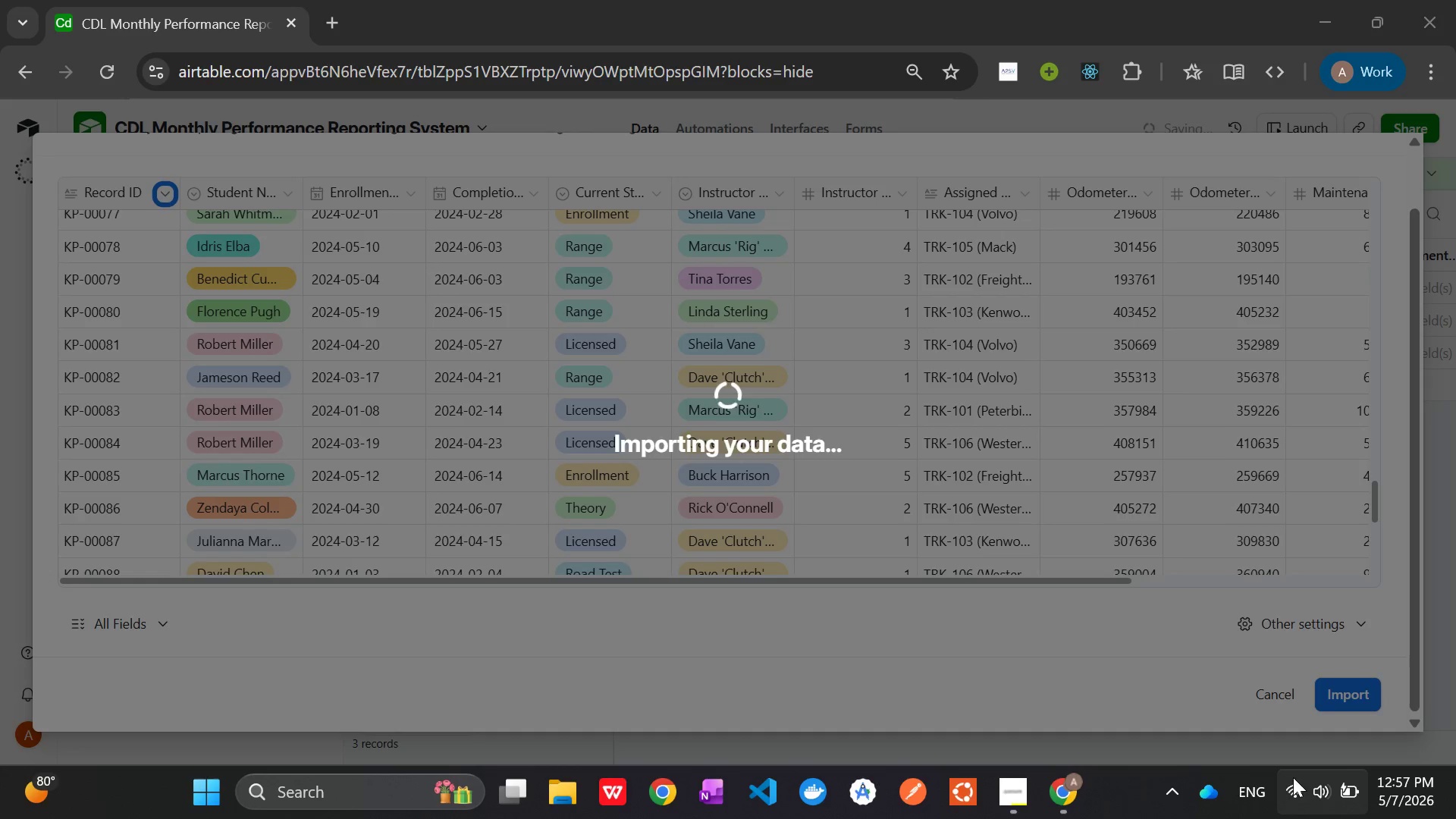 
mouse_move([1235, 732])
 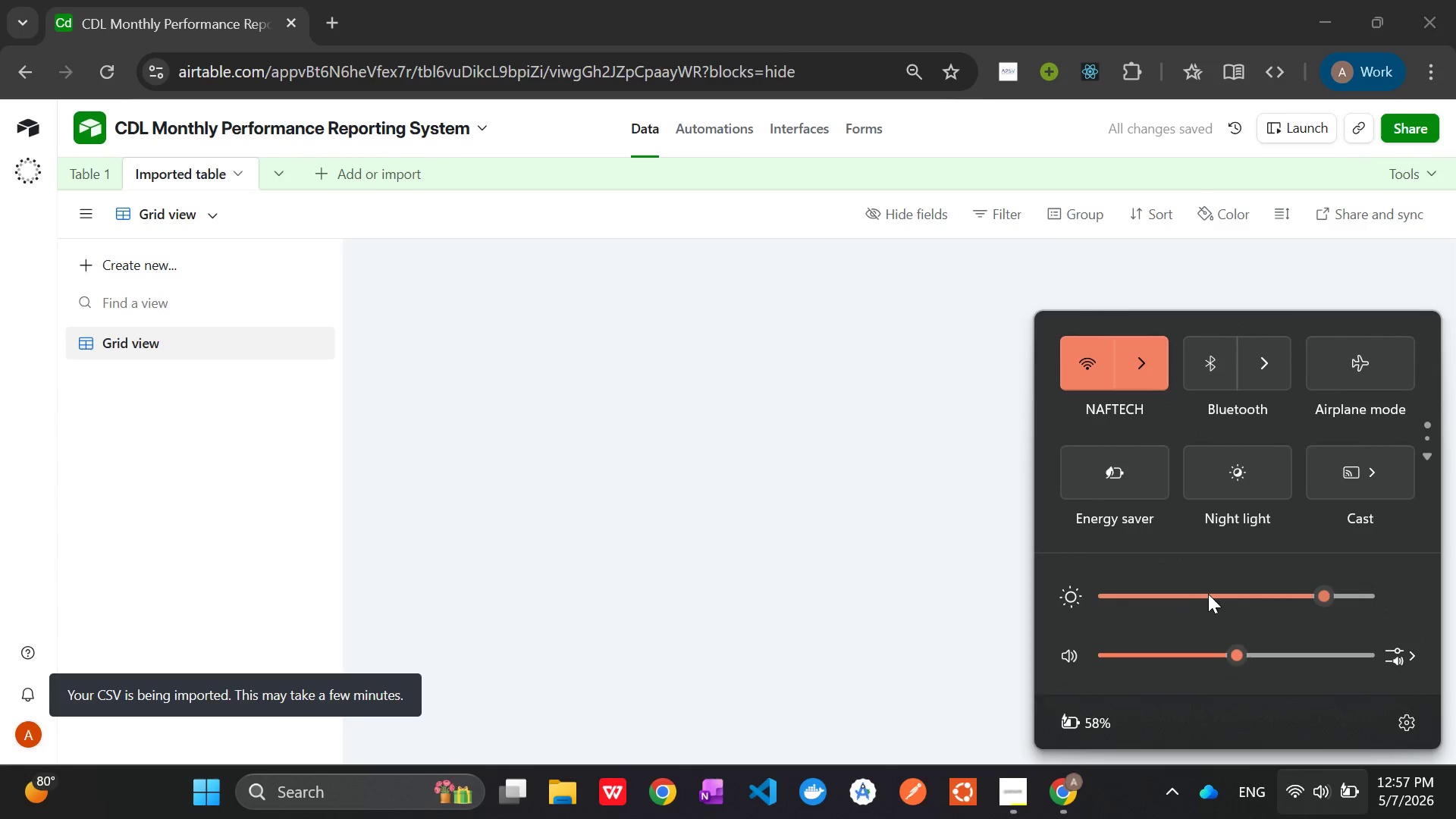 
left_click([1211, 594])
 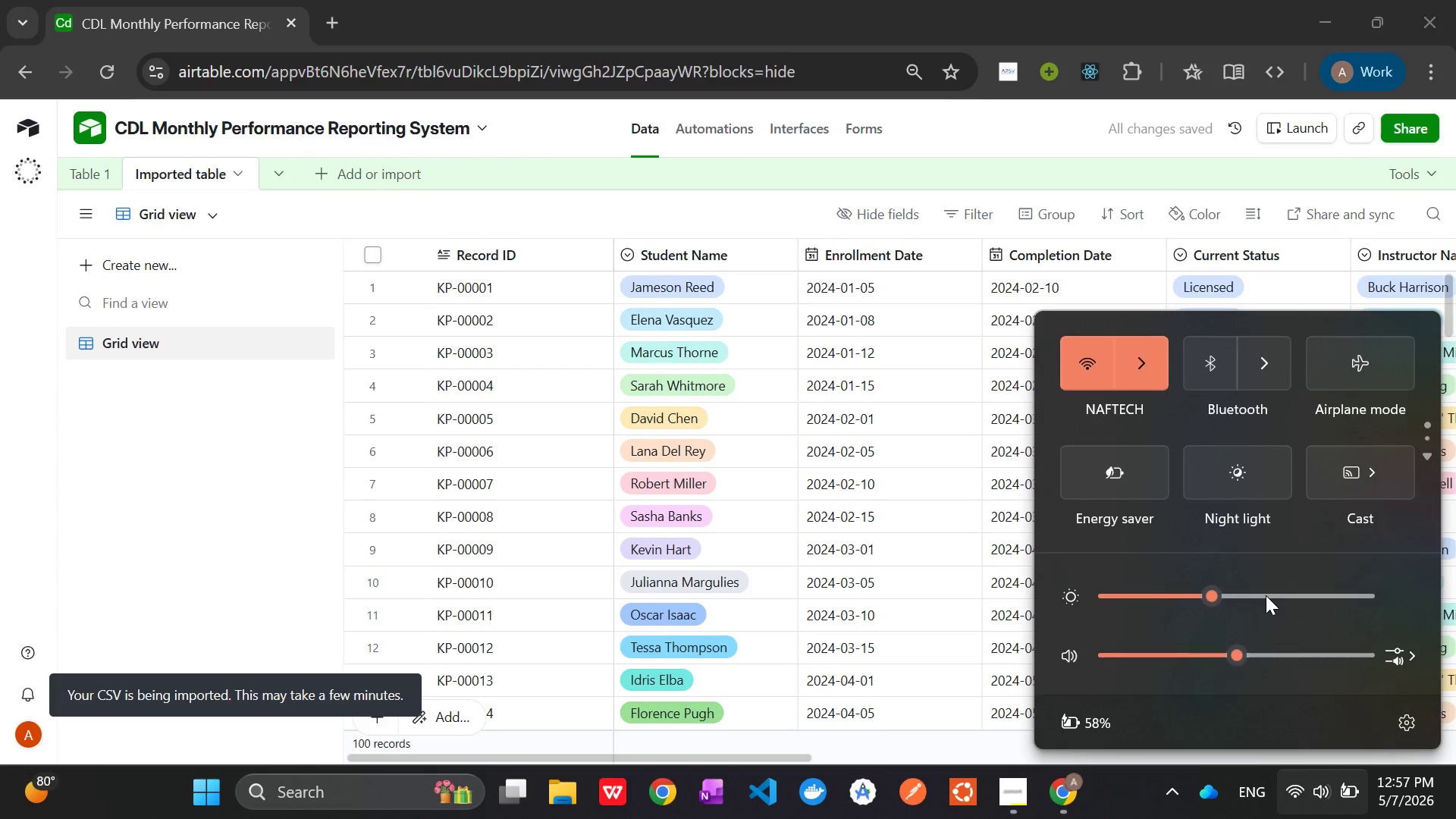 
left_click([1260, 600])
 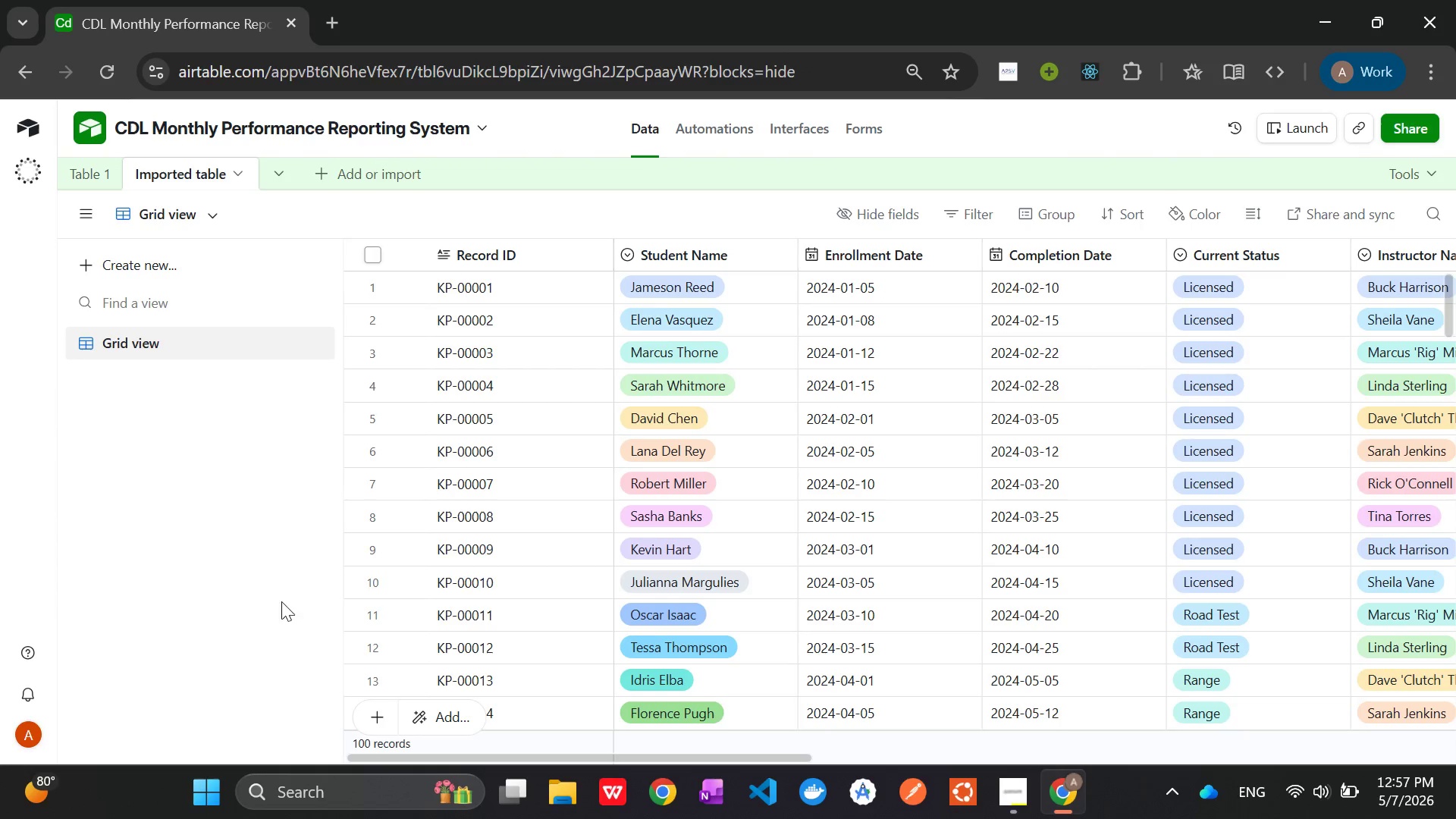 
wait(6.01)
 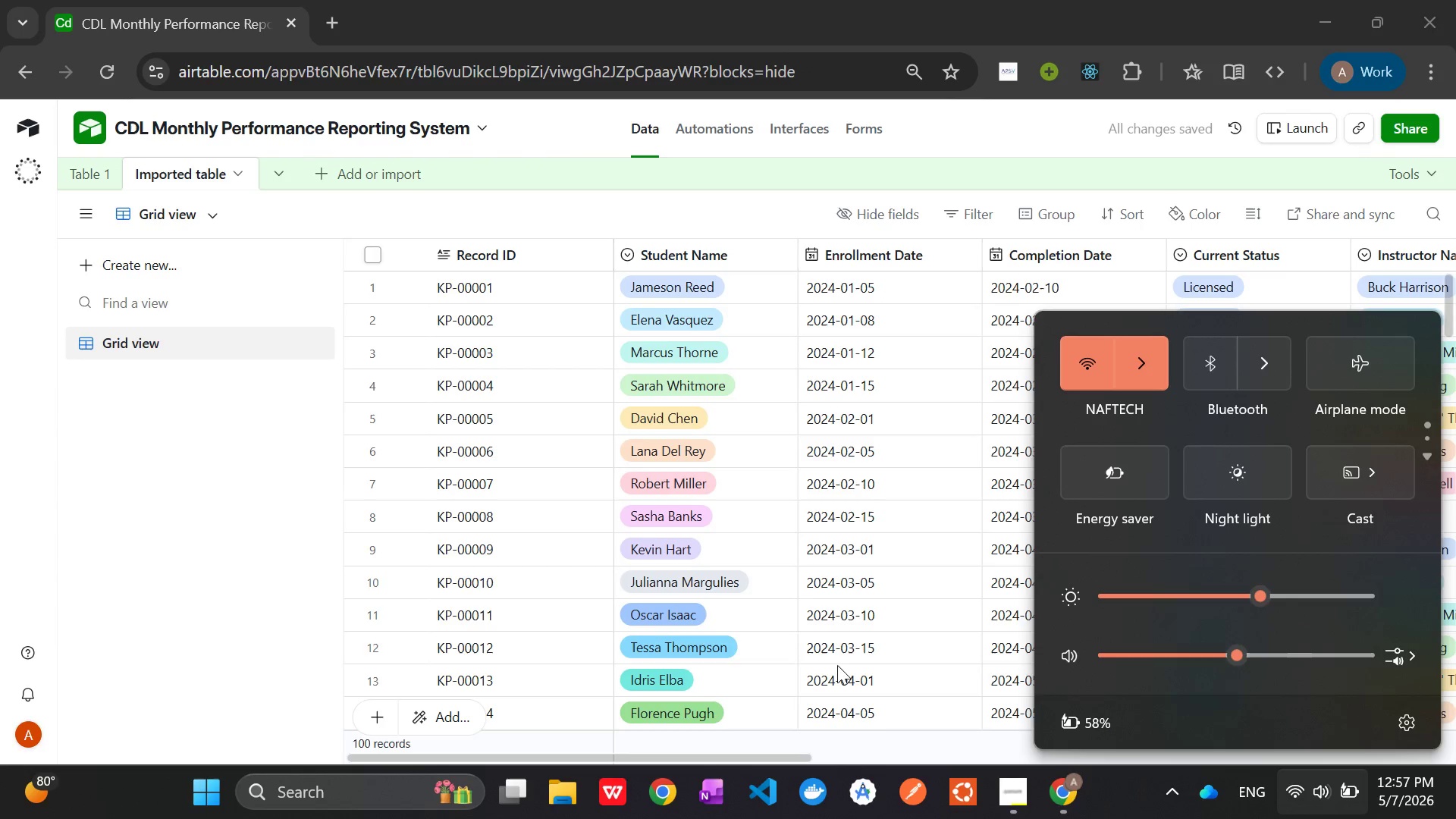 
left_click([1020, 783])